 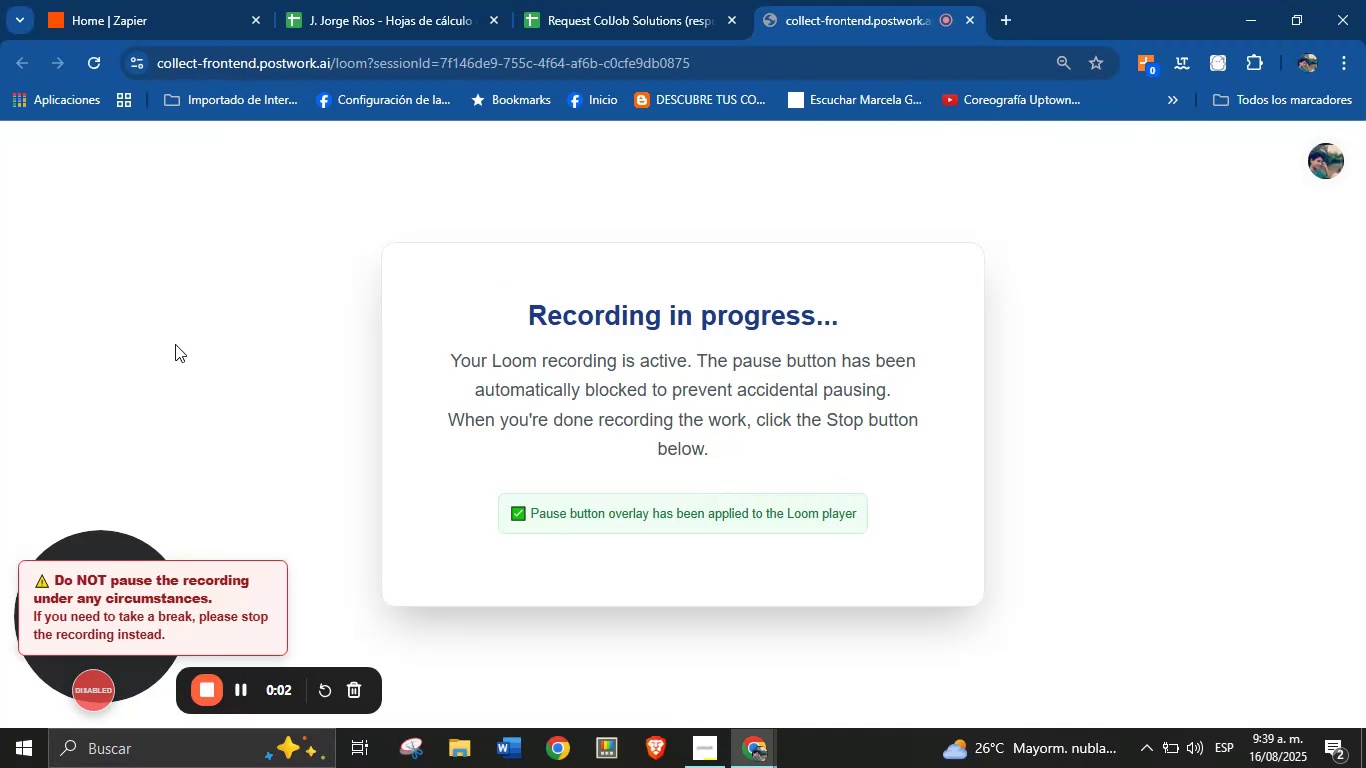 
left_click([139, 0])
 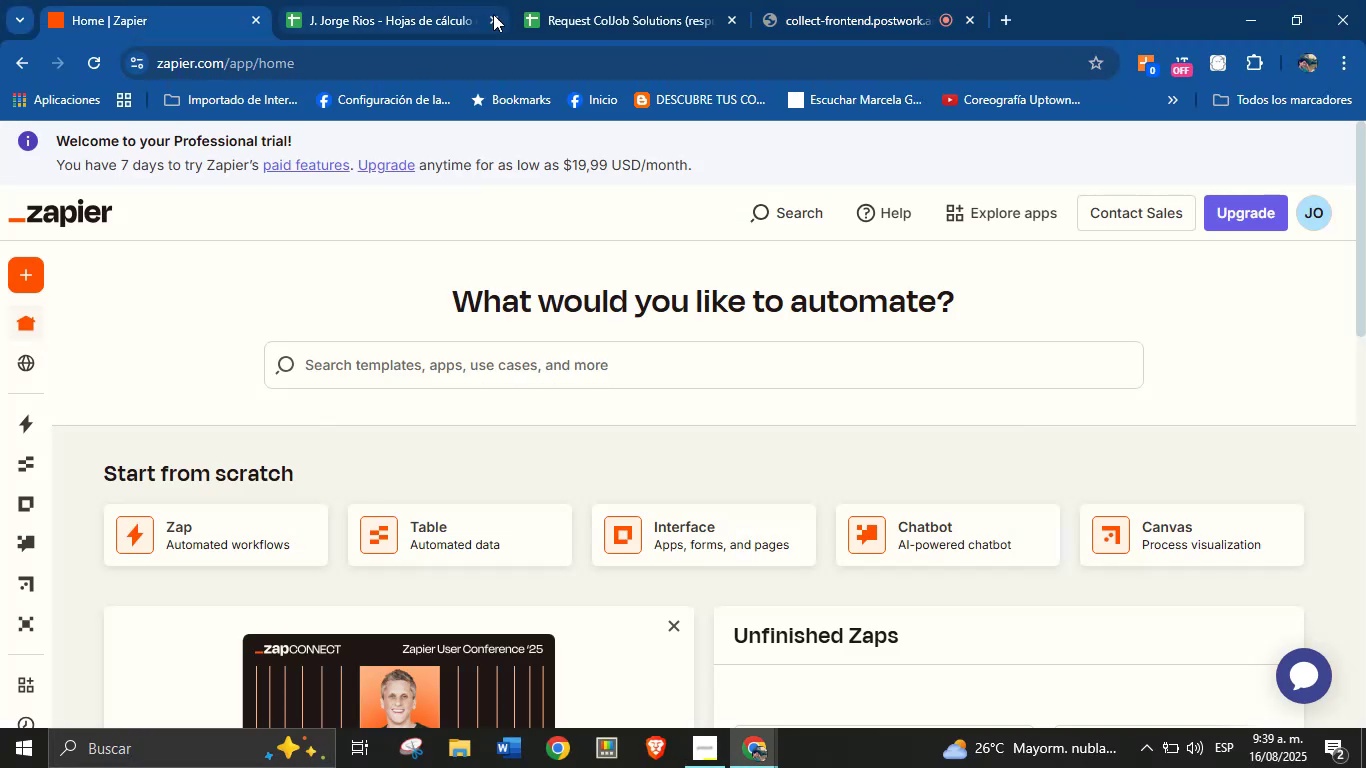 
left_click([497, 21])
 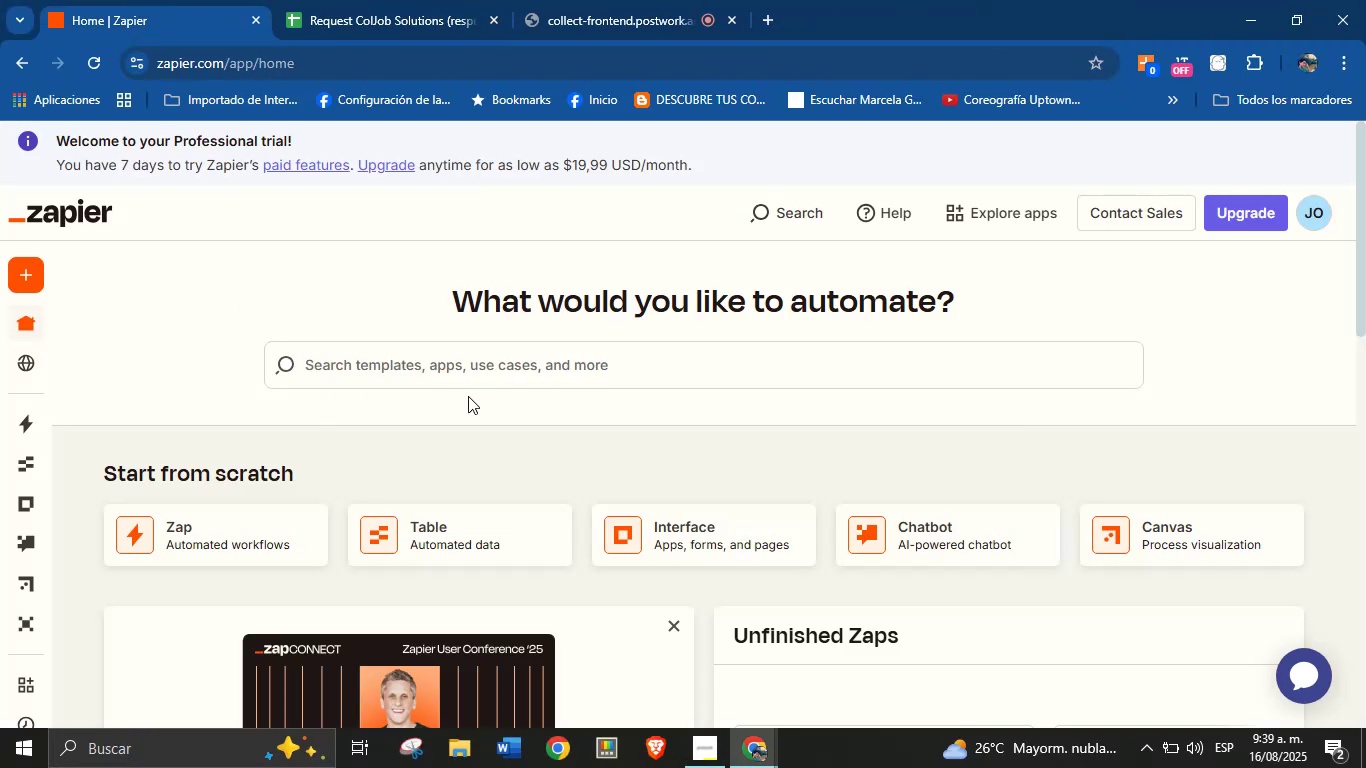 
left_click([210, 535])
 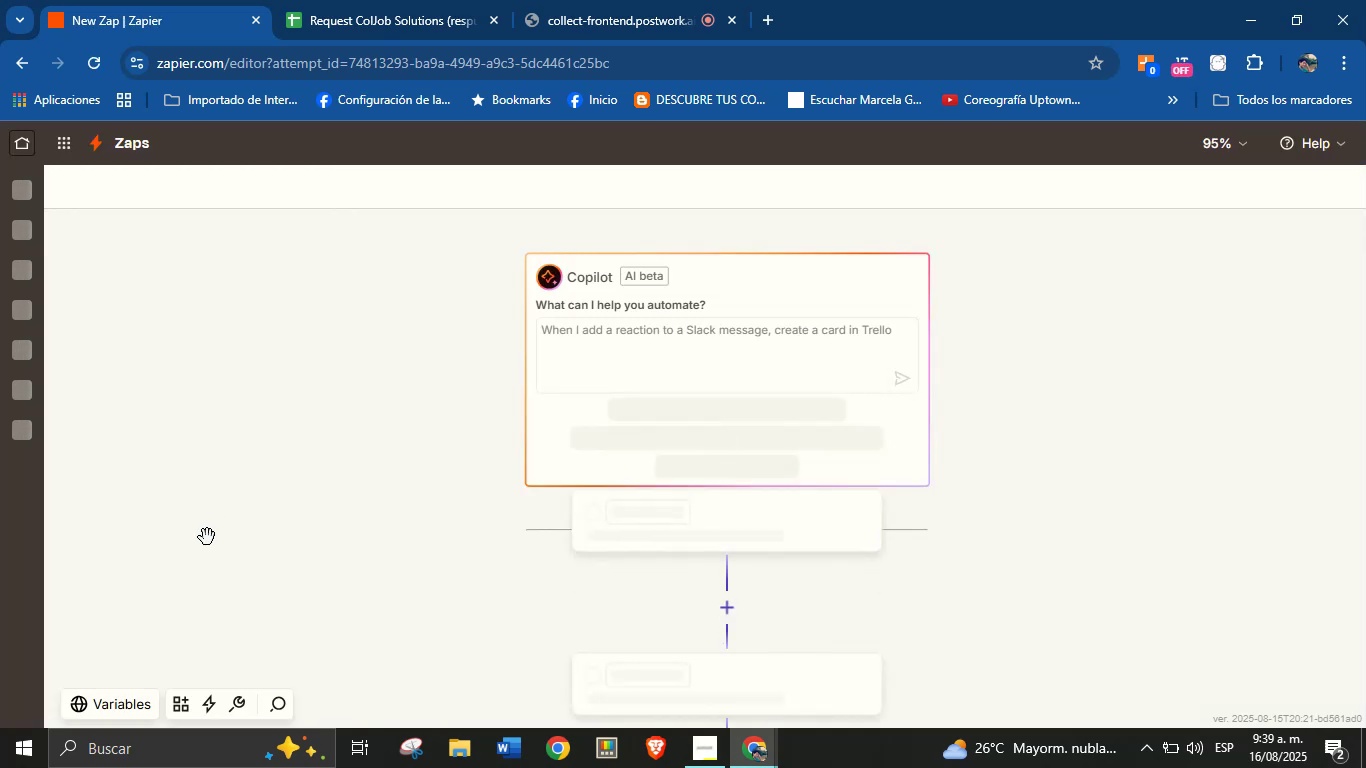 
wait(10.98)
 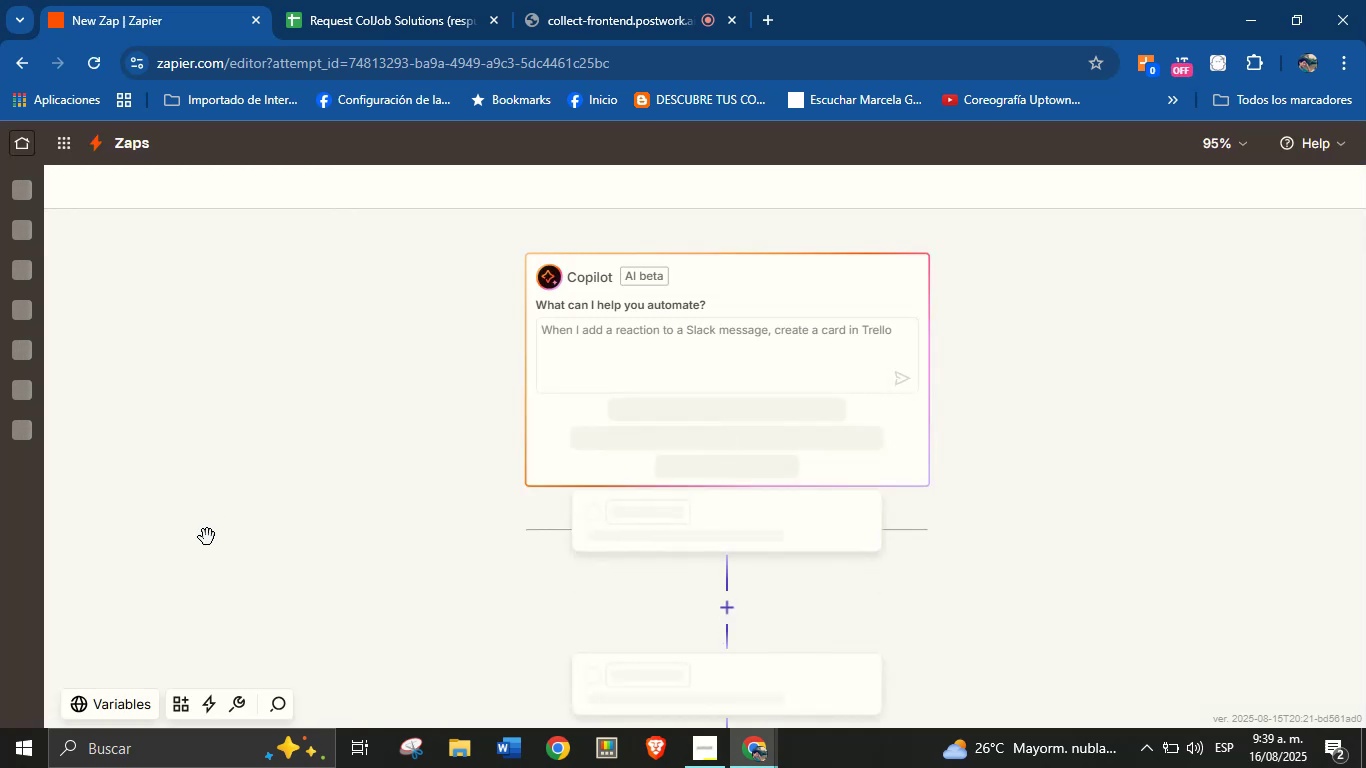 
left_click([647, 602])
 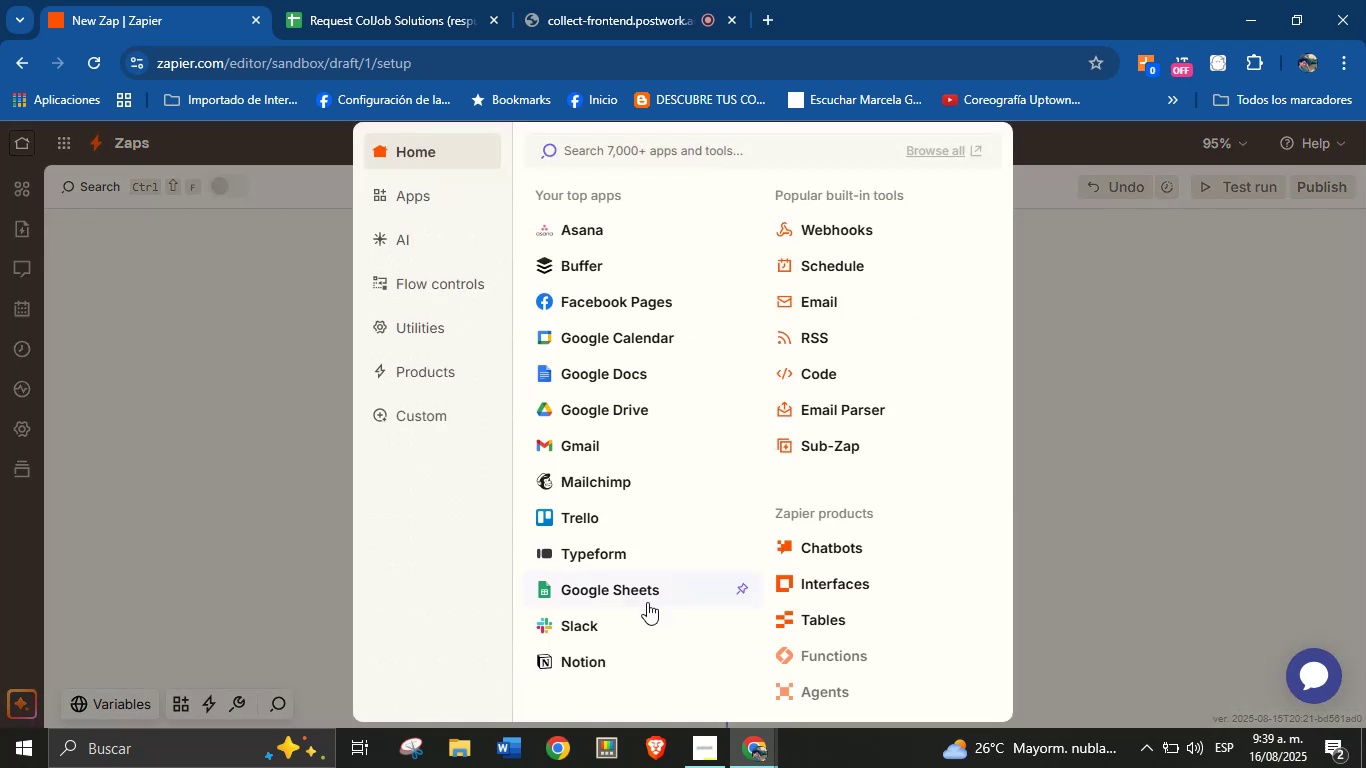 
wait(5.44)
 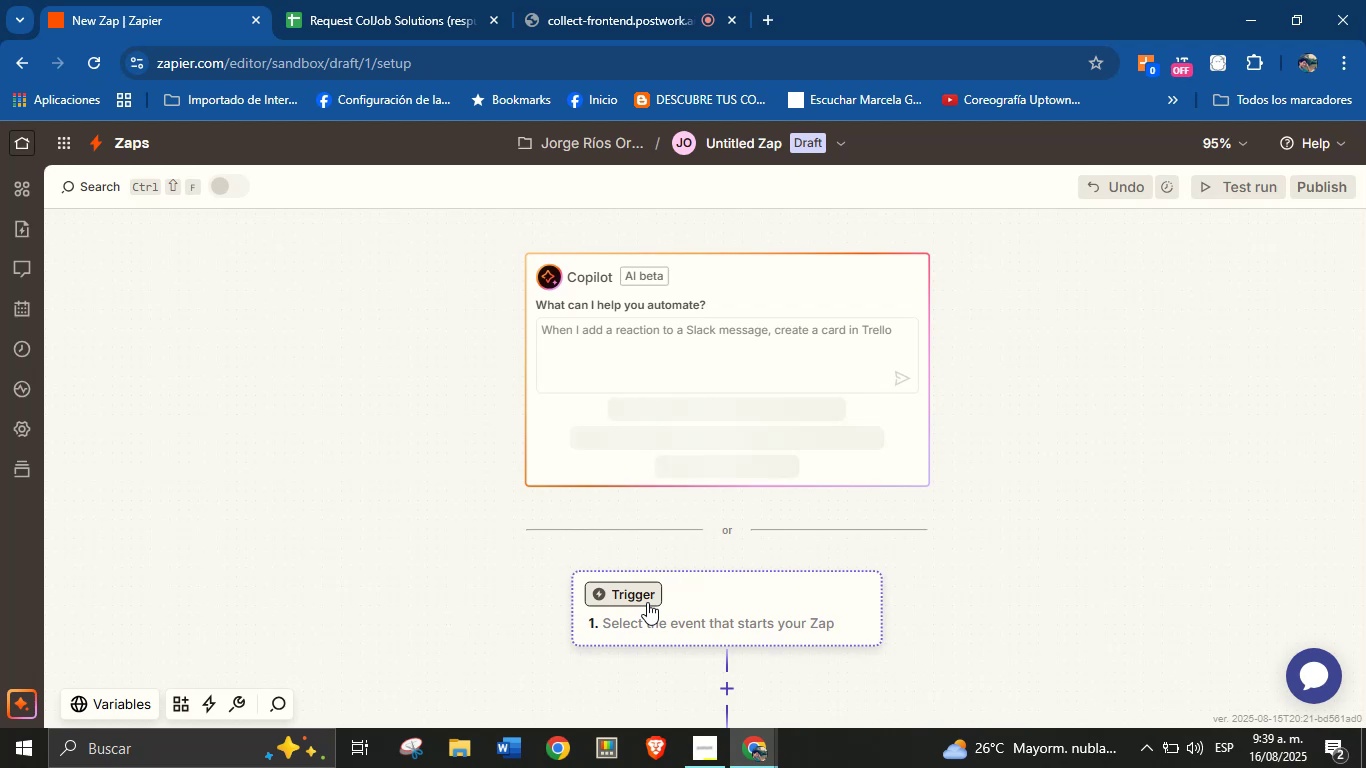 
type(form)
 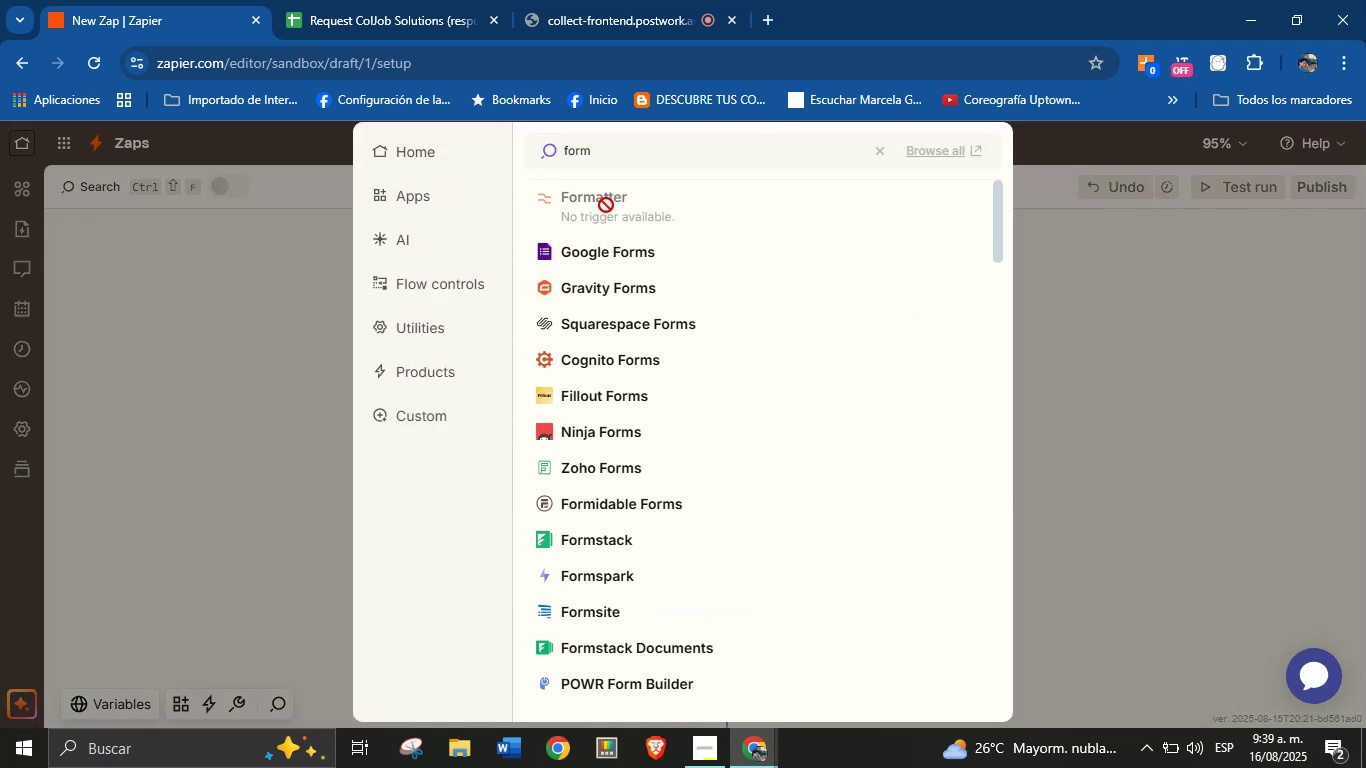 
left_click([626, 261])
 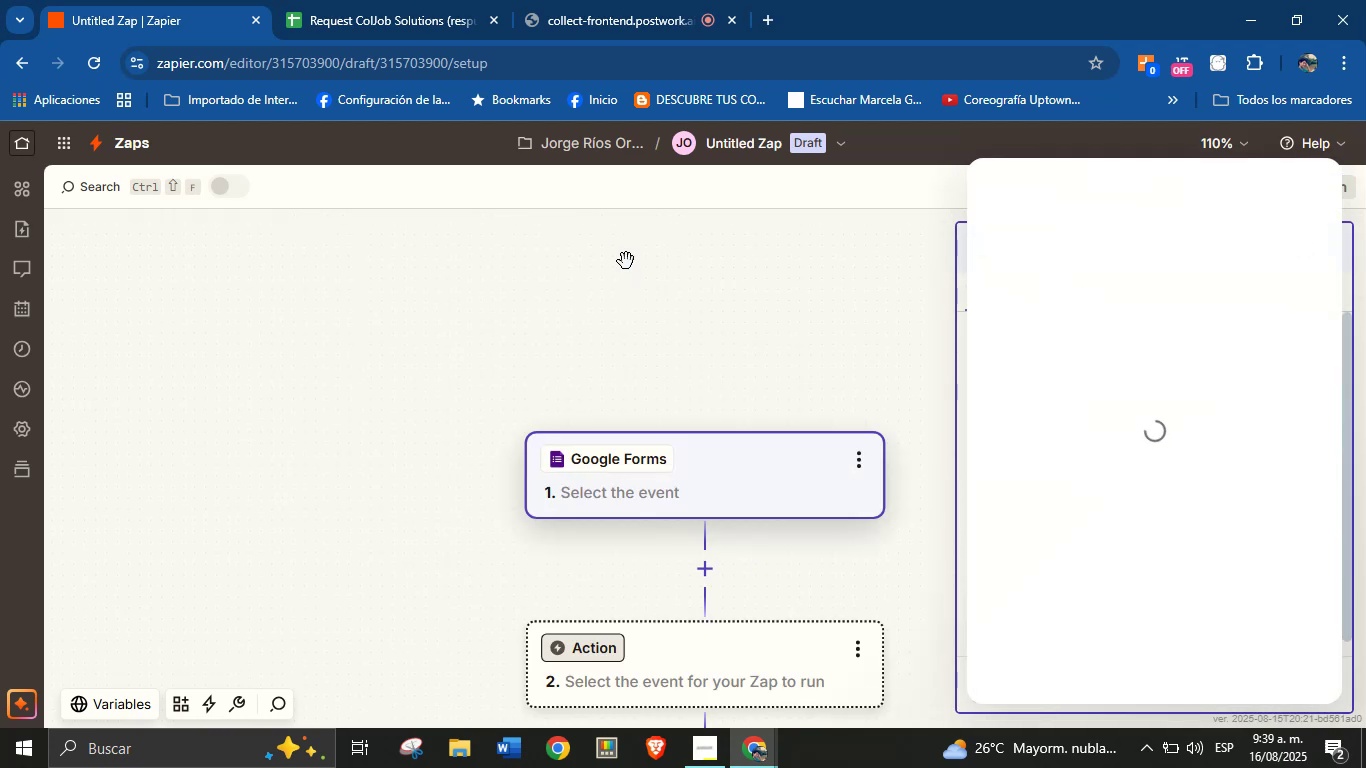 
wait(10.2)
 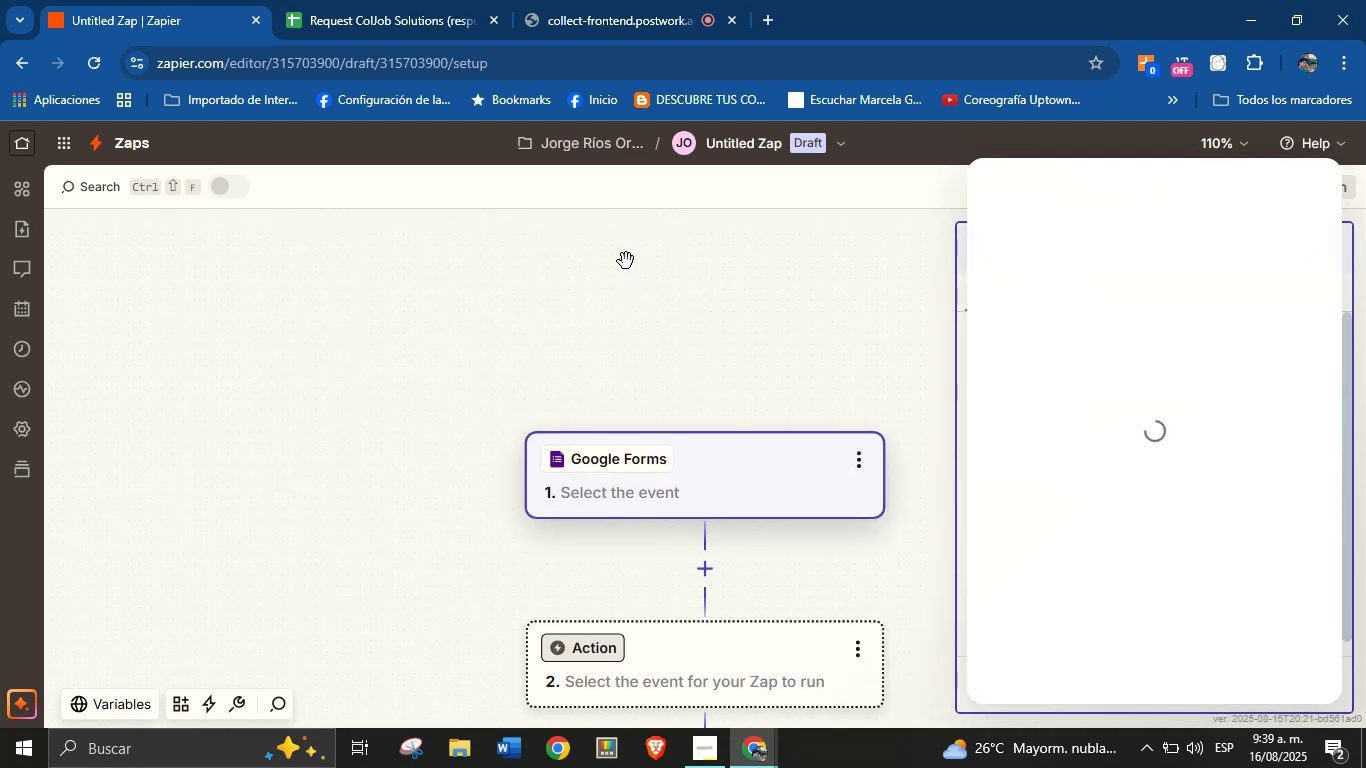 
left_click([1297, 186])
 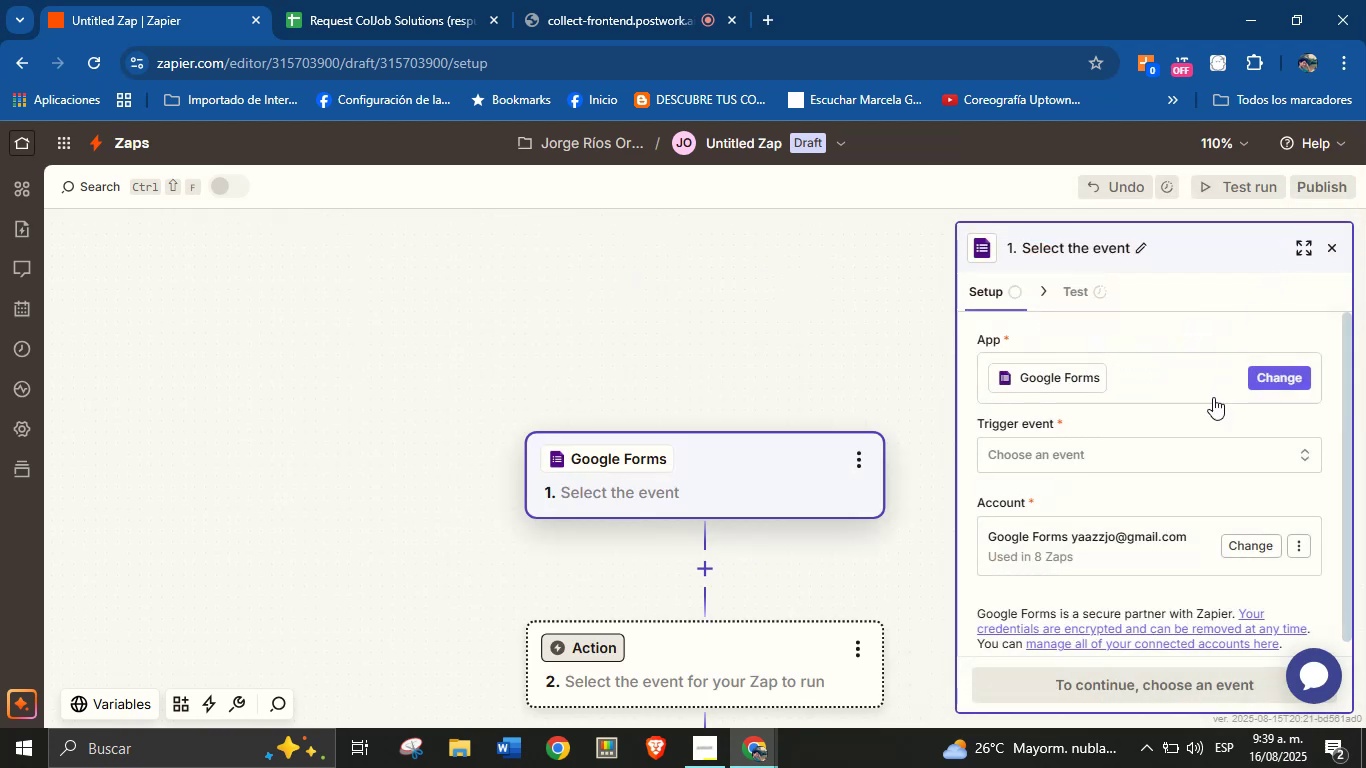 
left_click([1206, 457])
 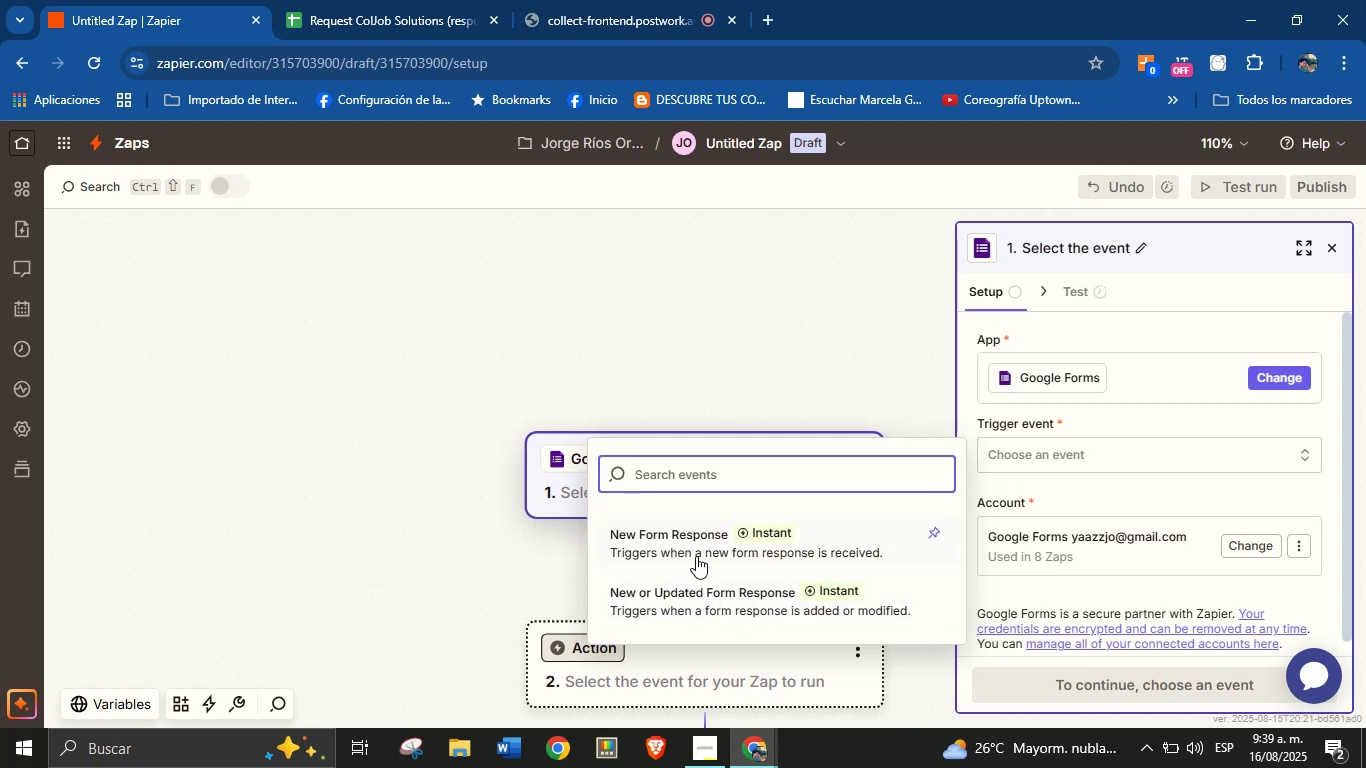 
left_click([696, 554])
 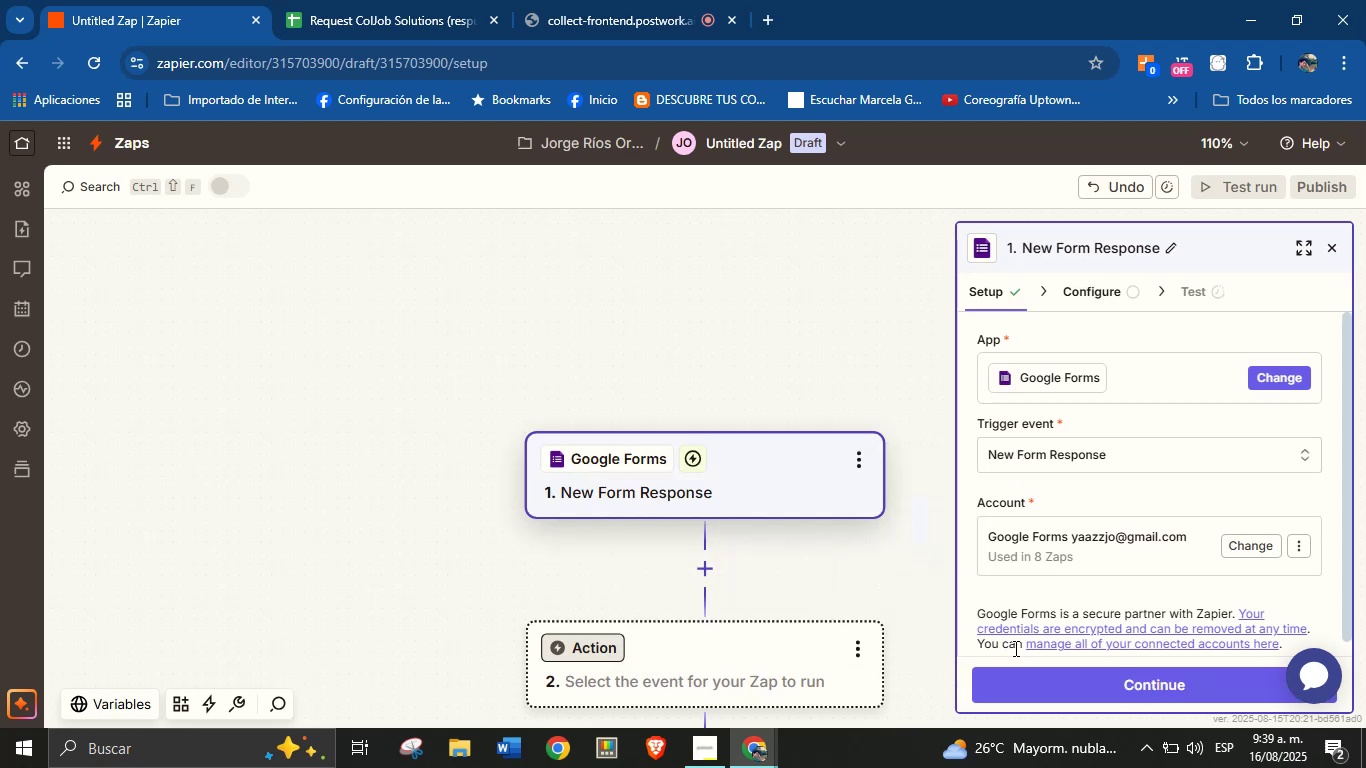 
left_click([1046, 684])
 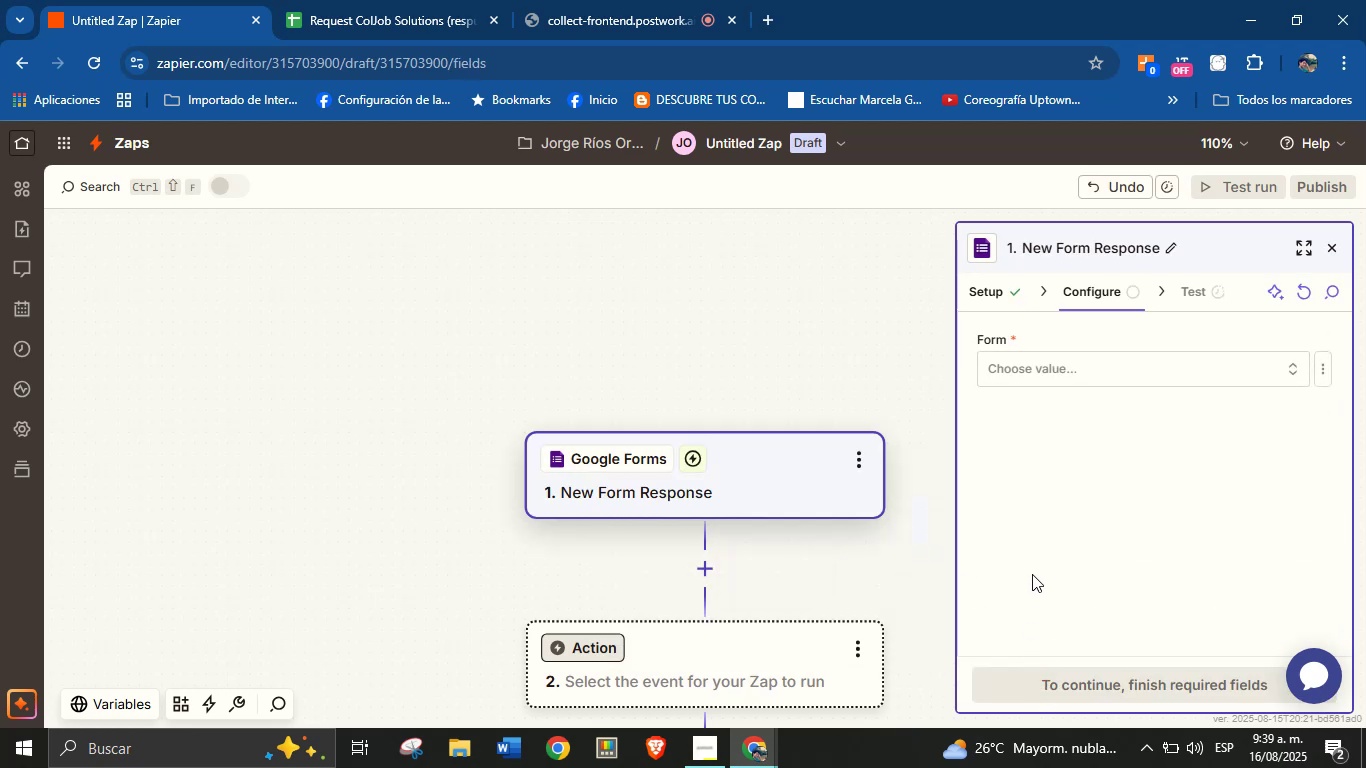 
left_click([1094, 366])
 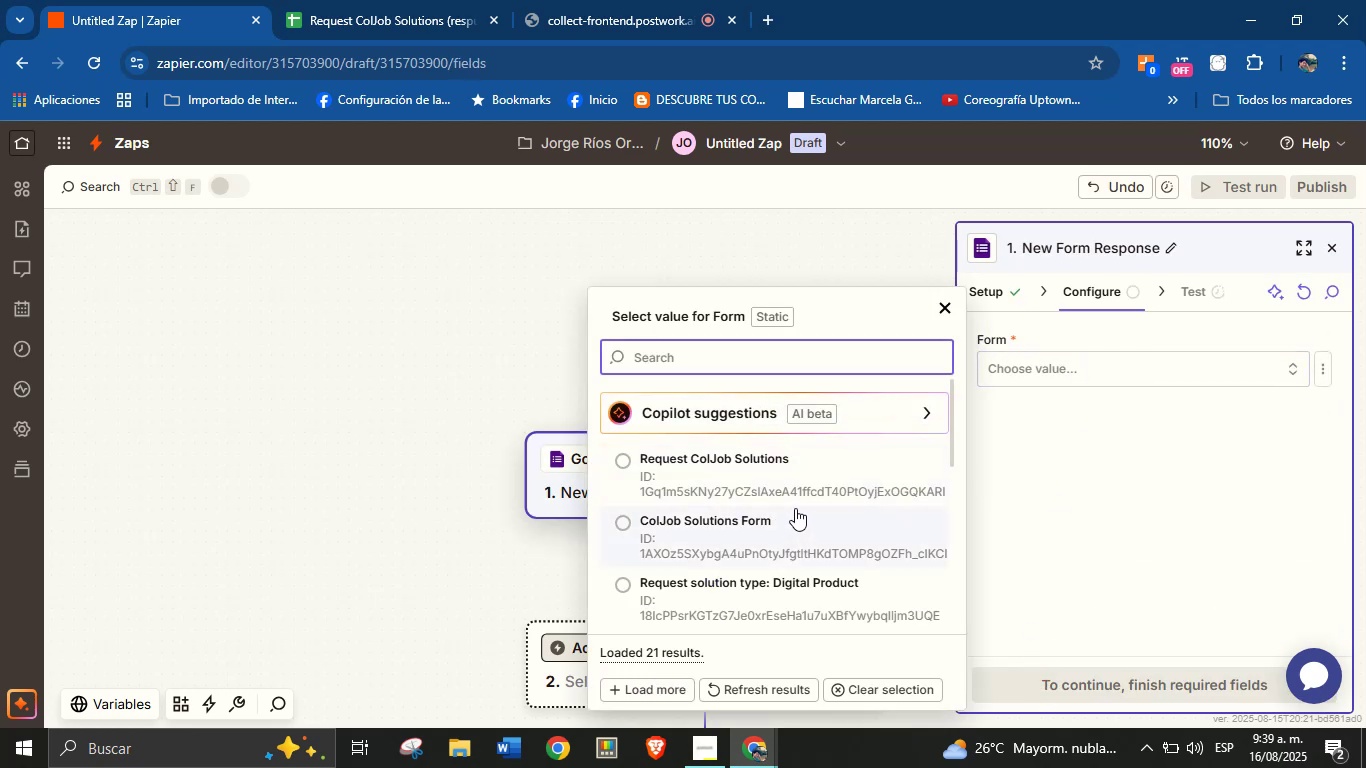 
left_click([795, 469])
 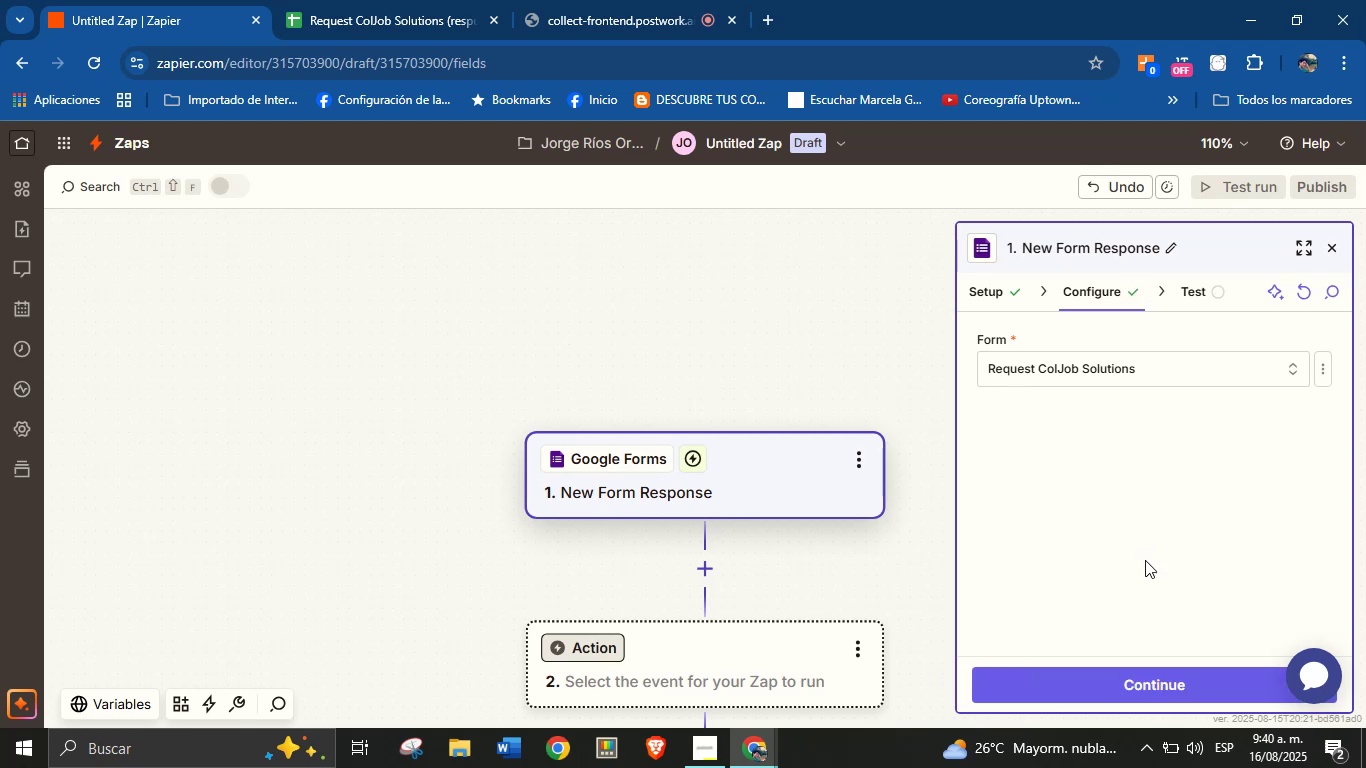 
left_click([1154, 689])
 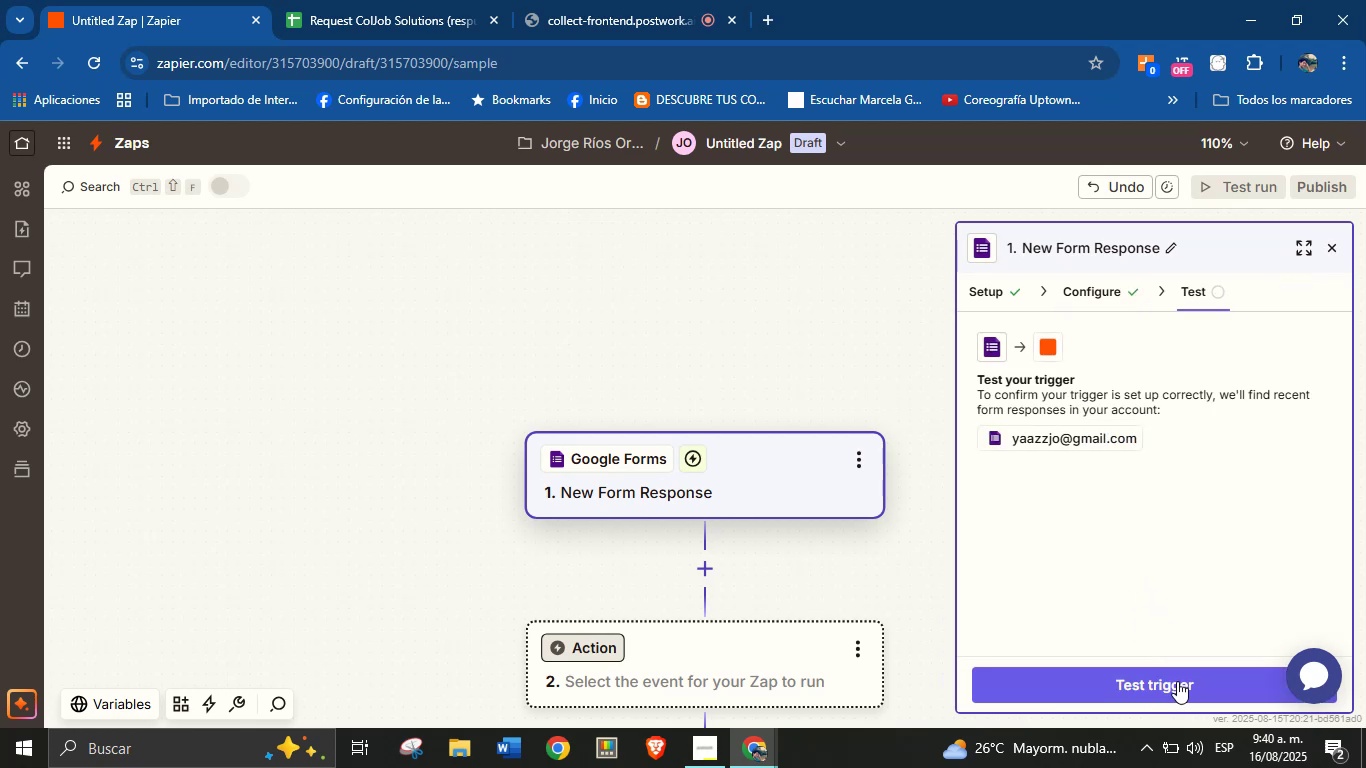 
left_click([1177, 681])
 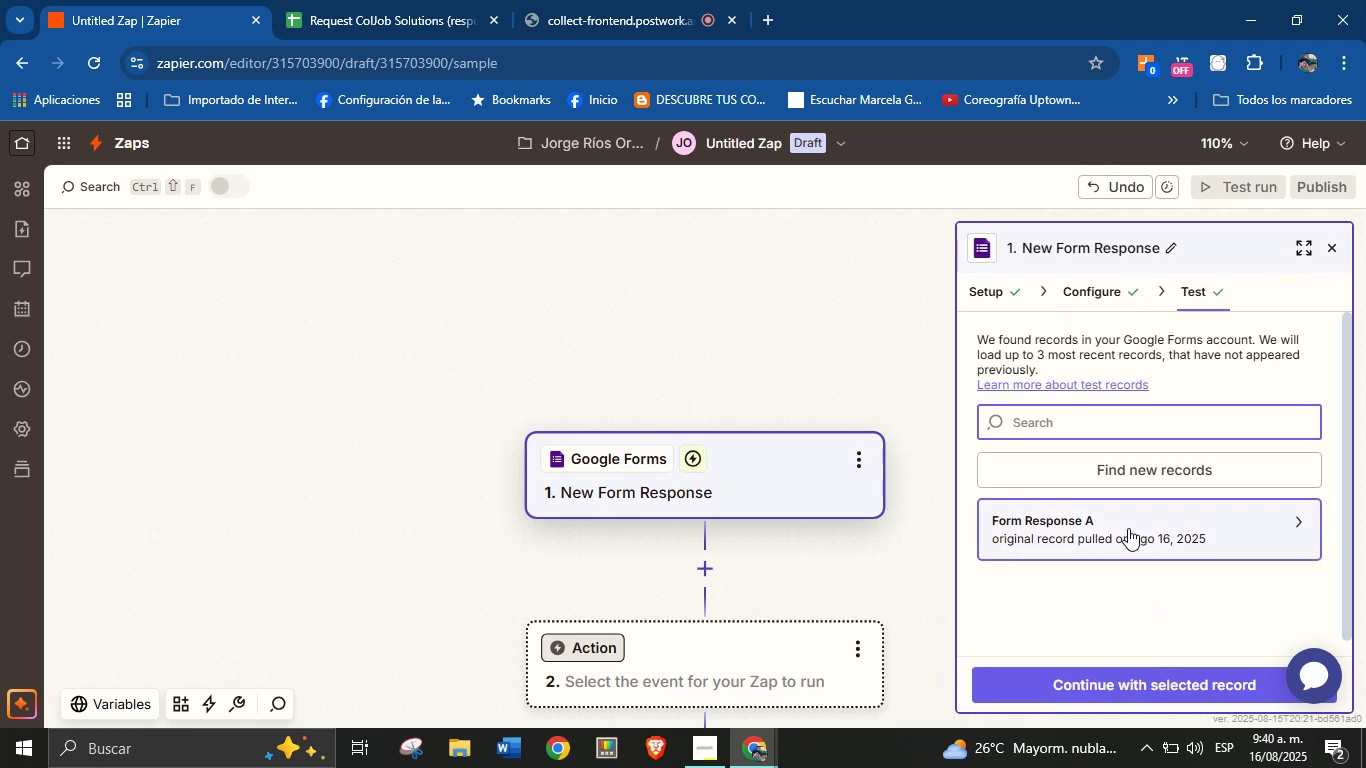 
left_click([1139, 522])
 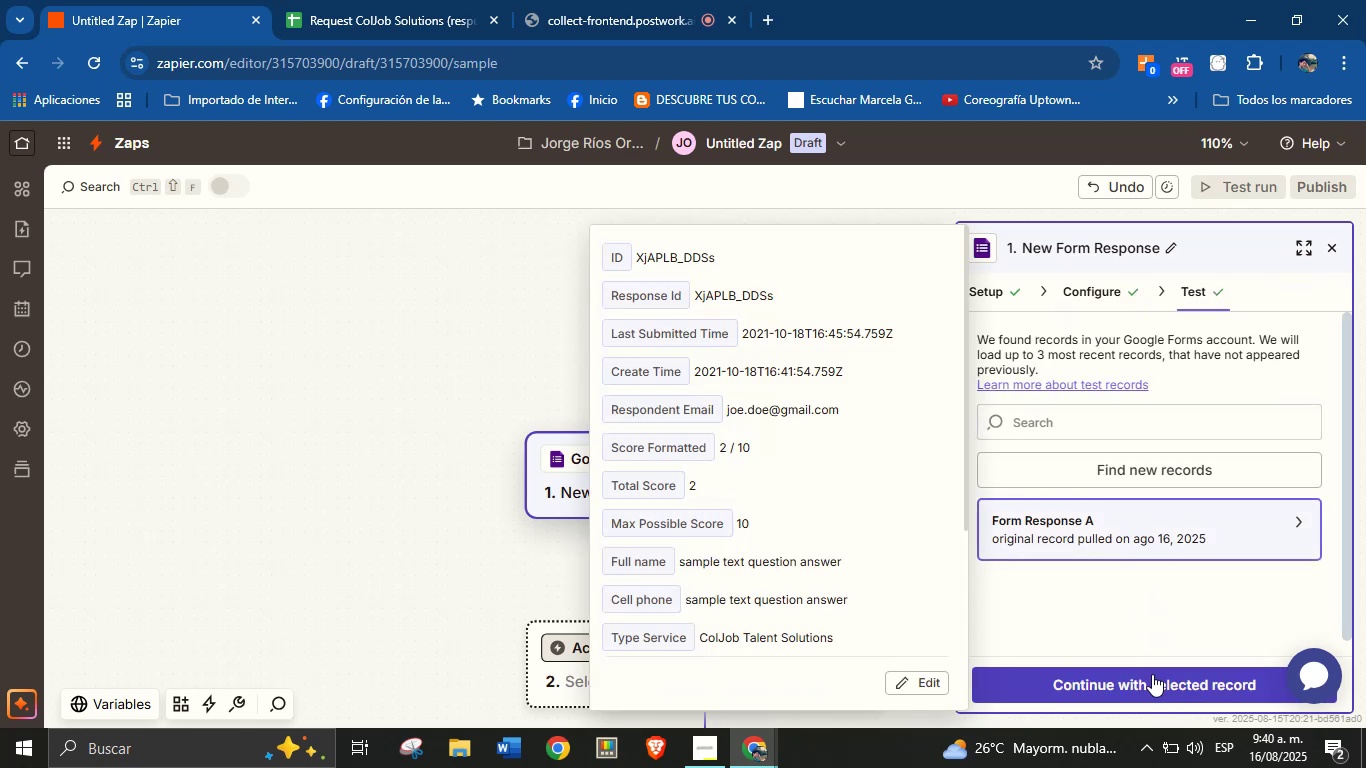 
left_click([1152, 681])
 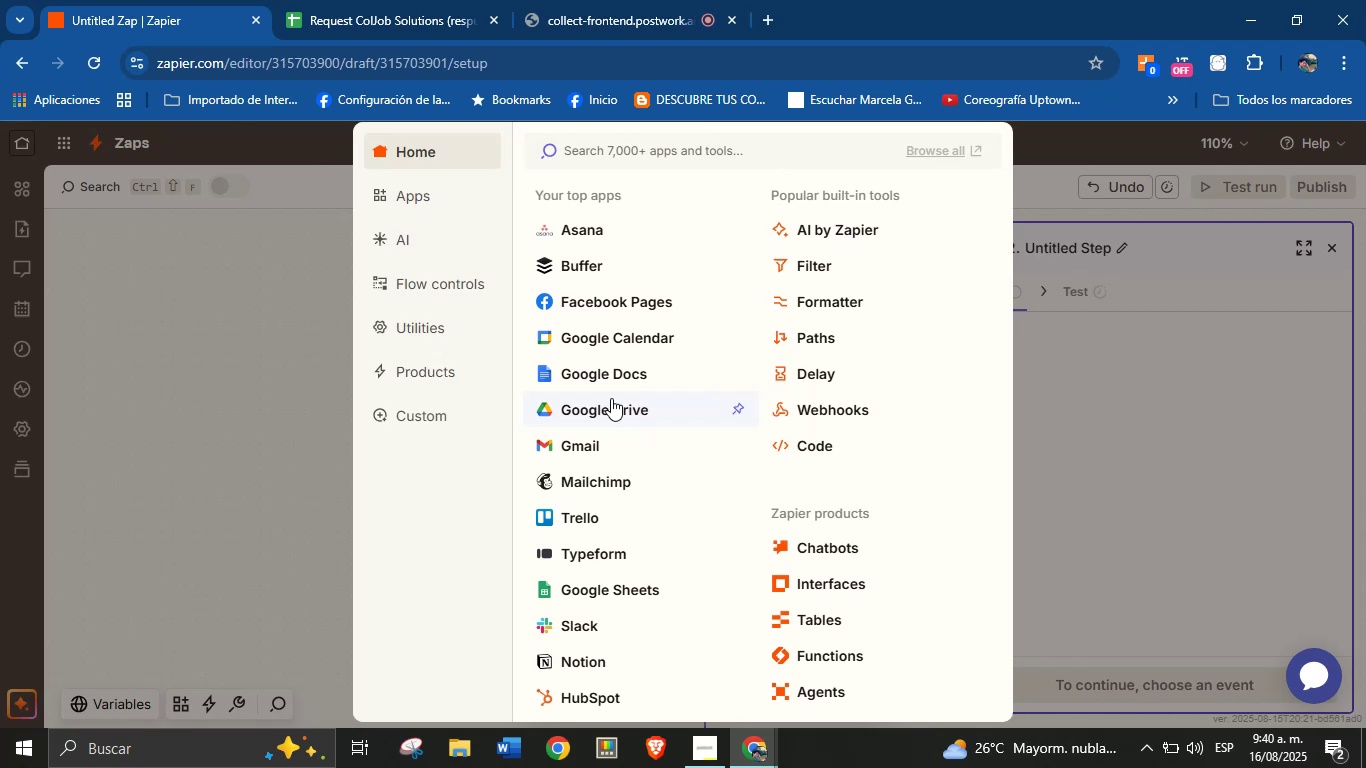 
wait(15.12)
 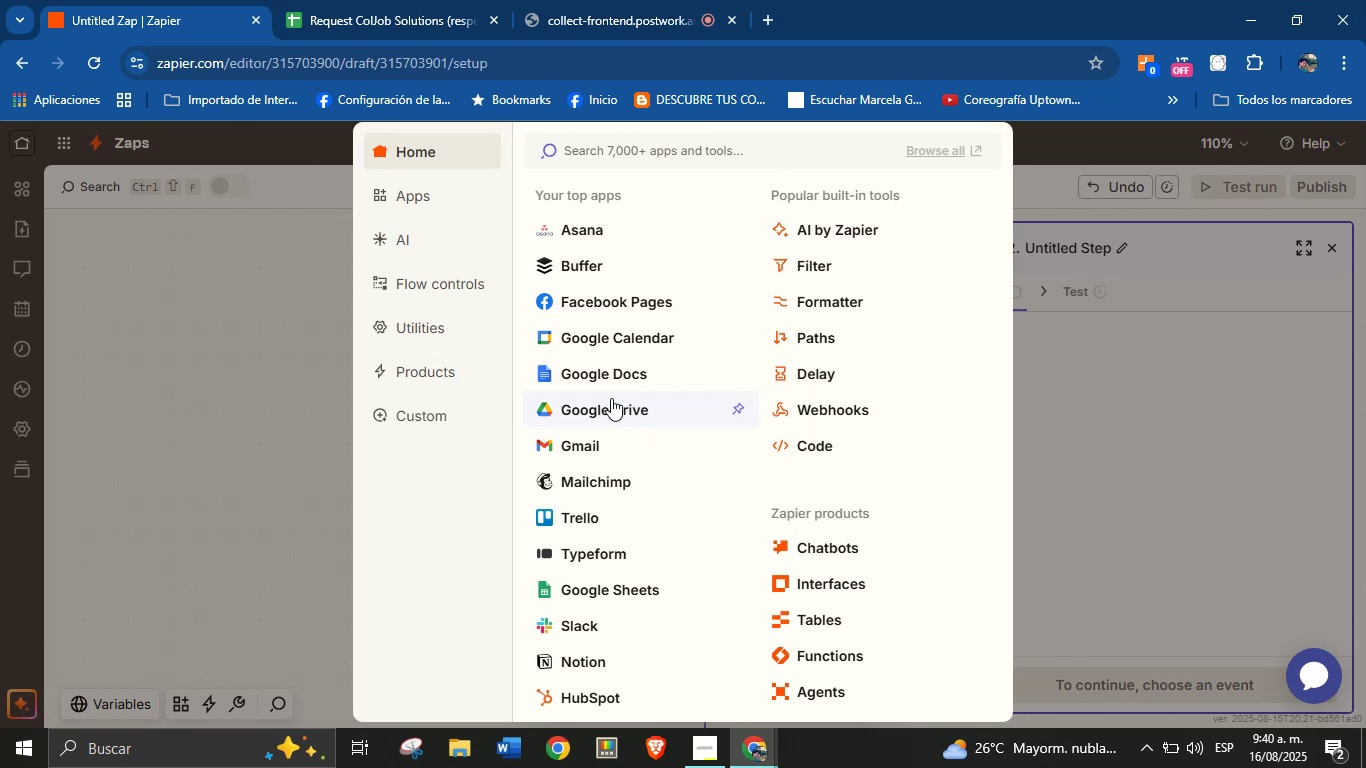 
left_click([800, 328])
 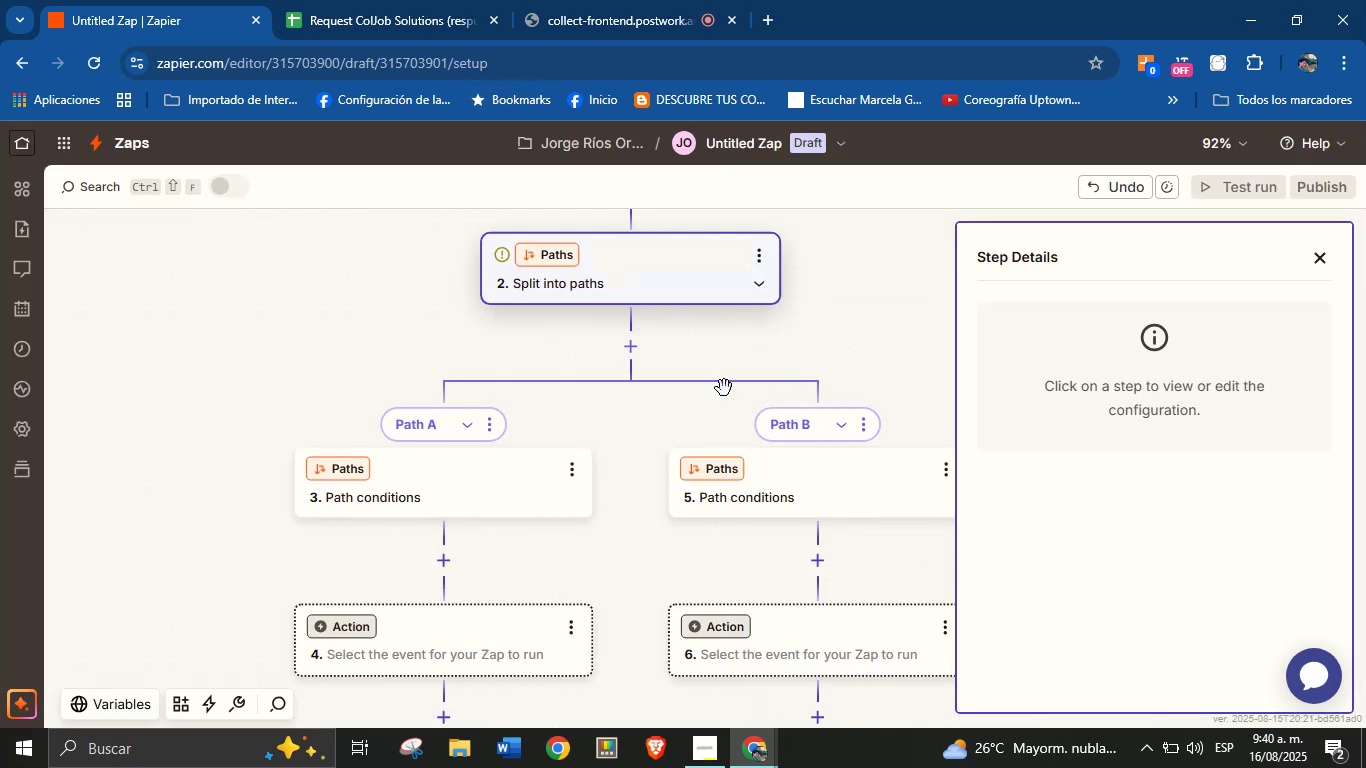 
left_click([488, 423])
 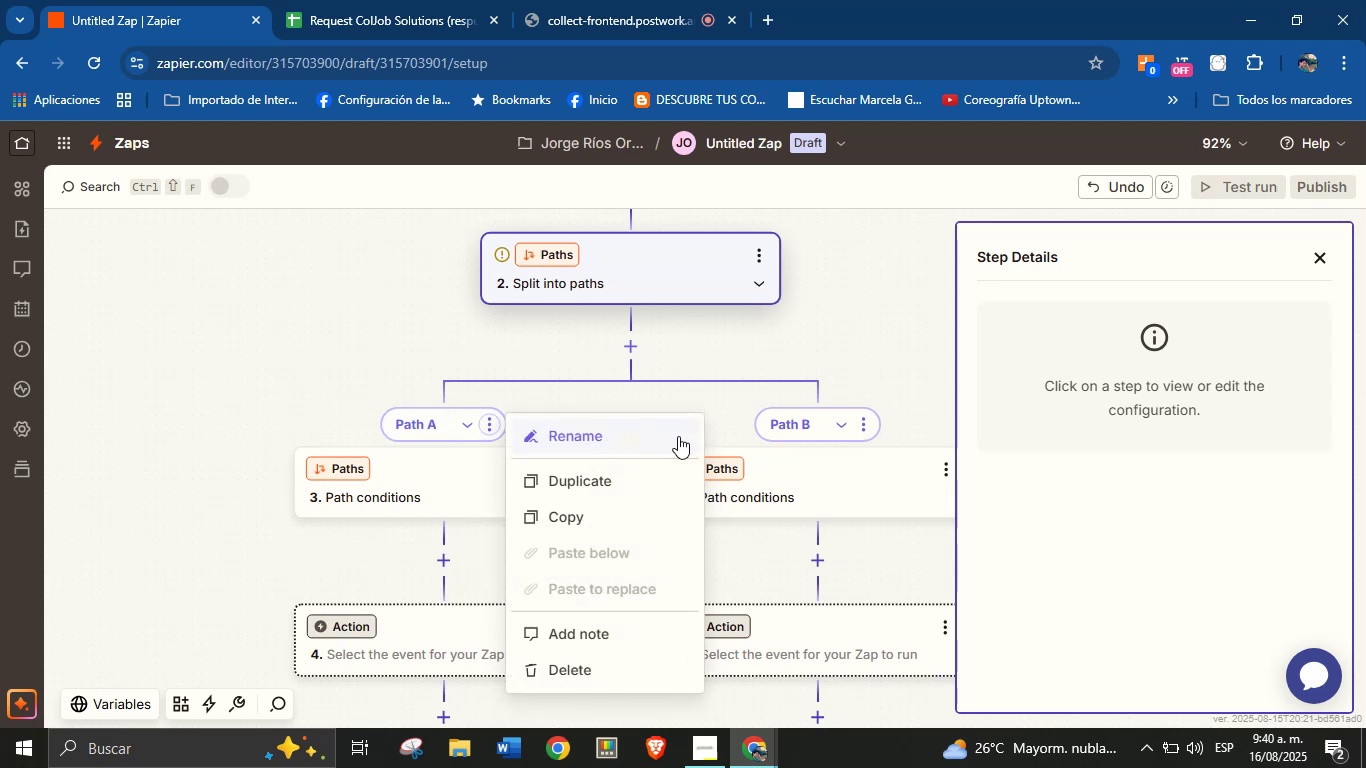 
left_click([656, 429])
 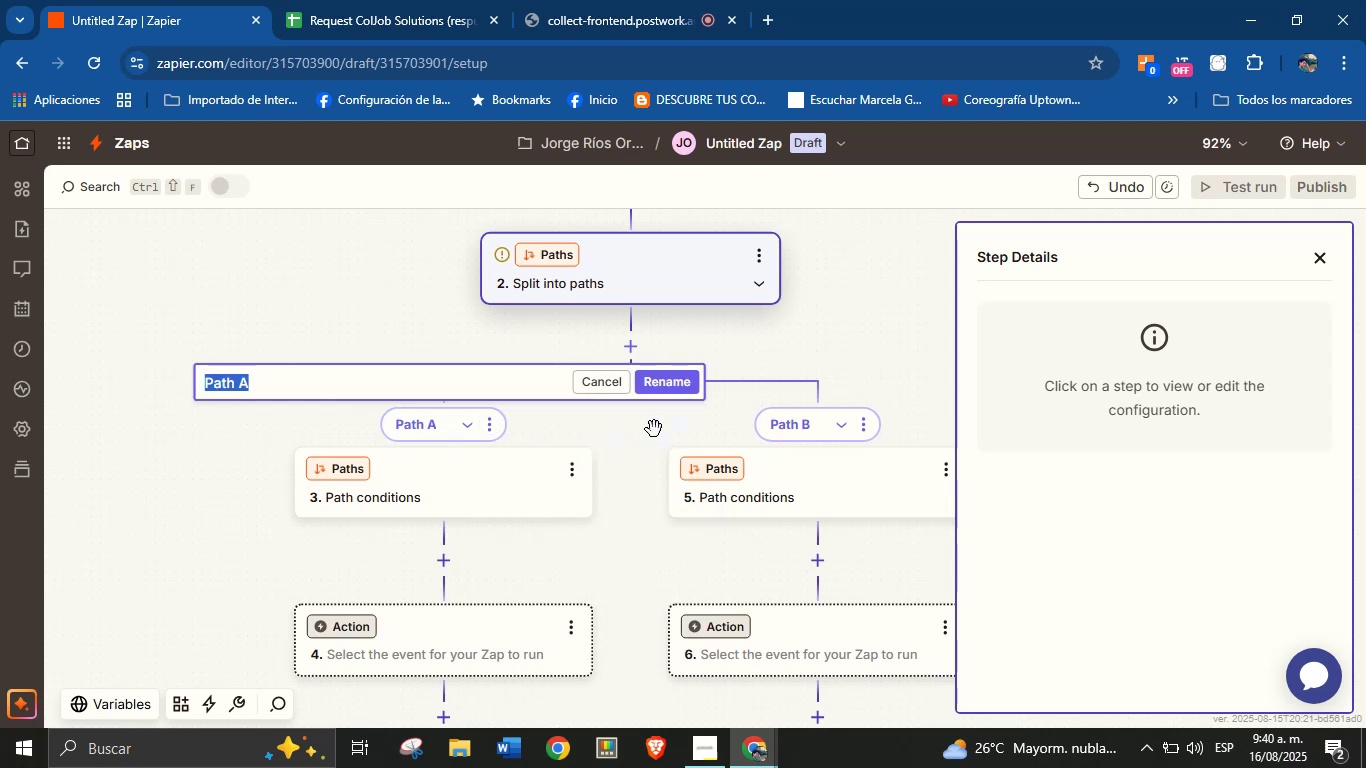 
type(Talent)
 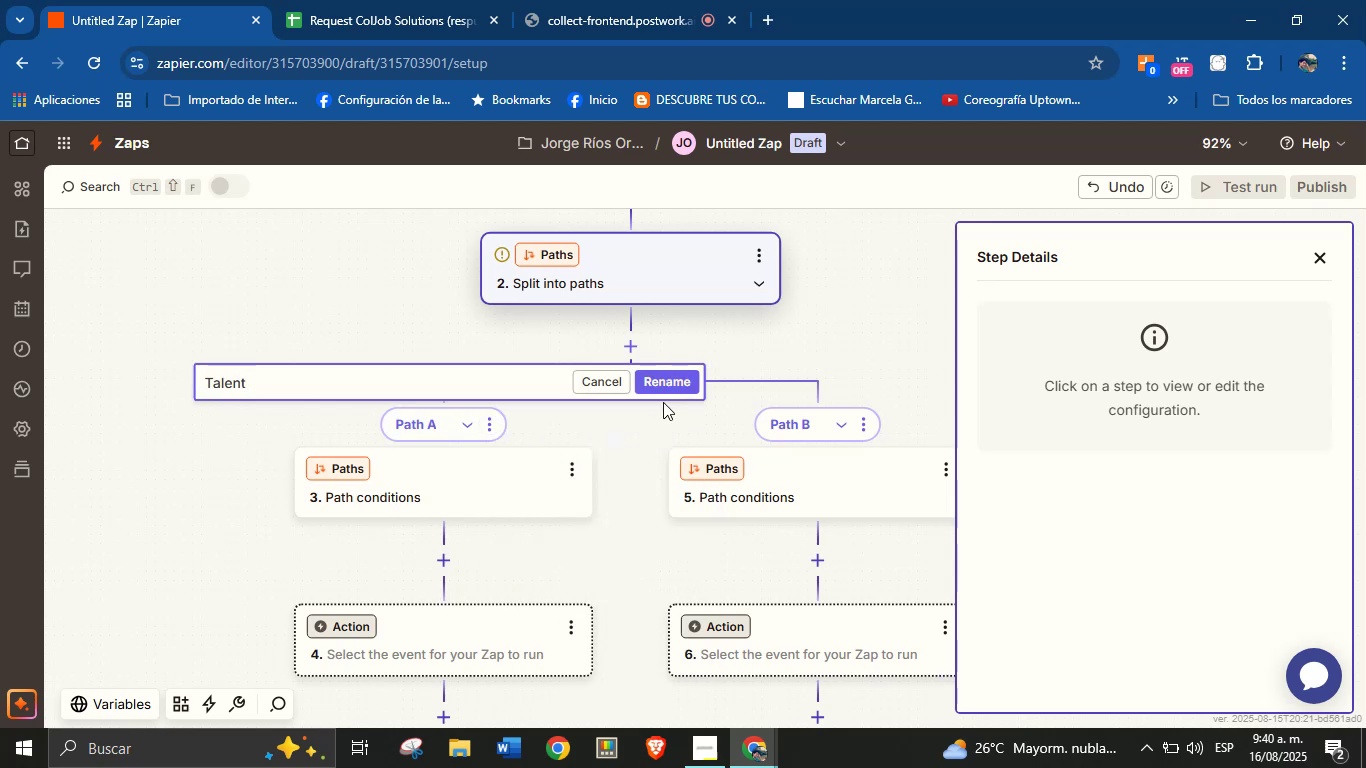 
left_click([668, 377])
 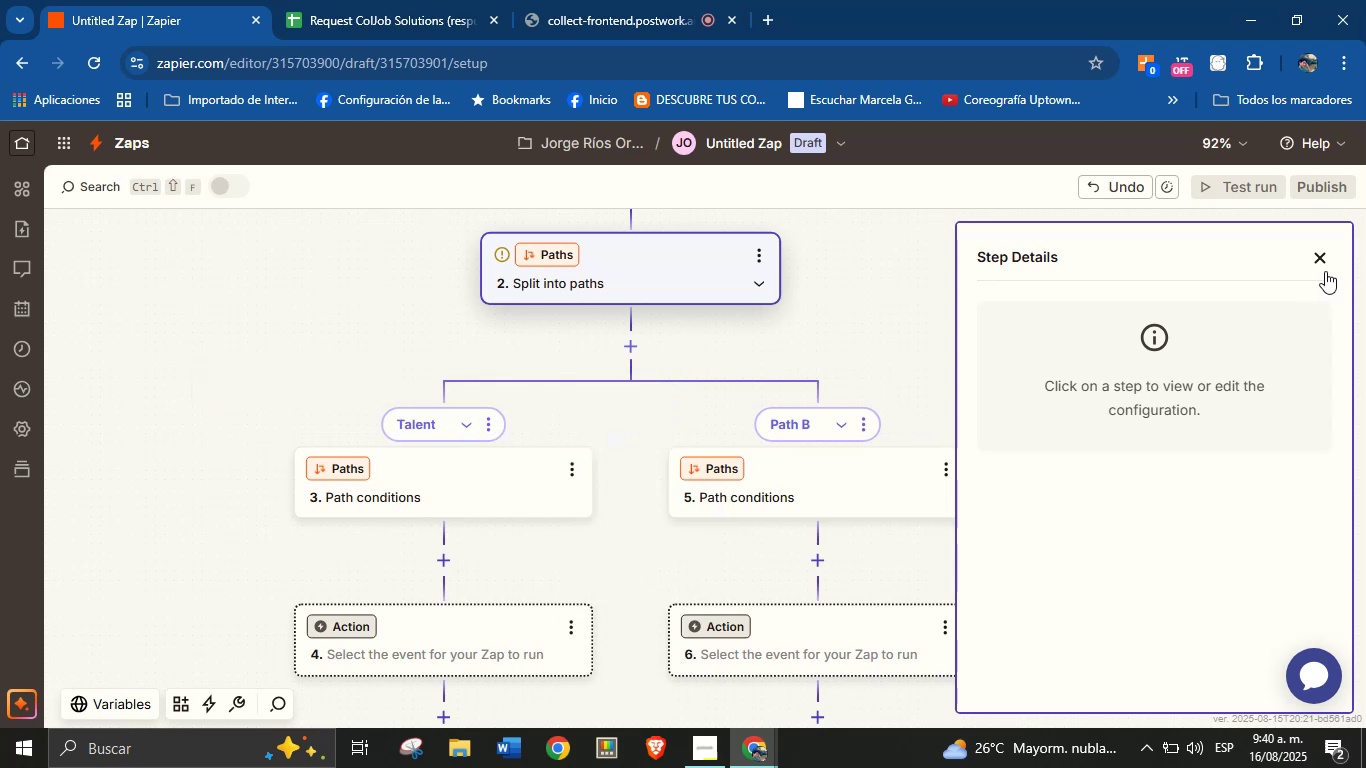 
left_click([1315, 257])
 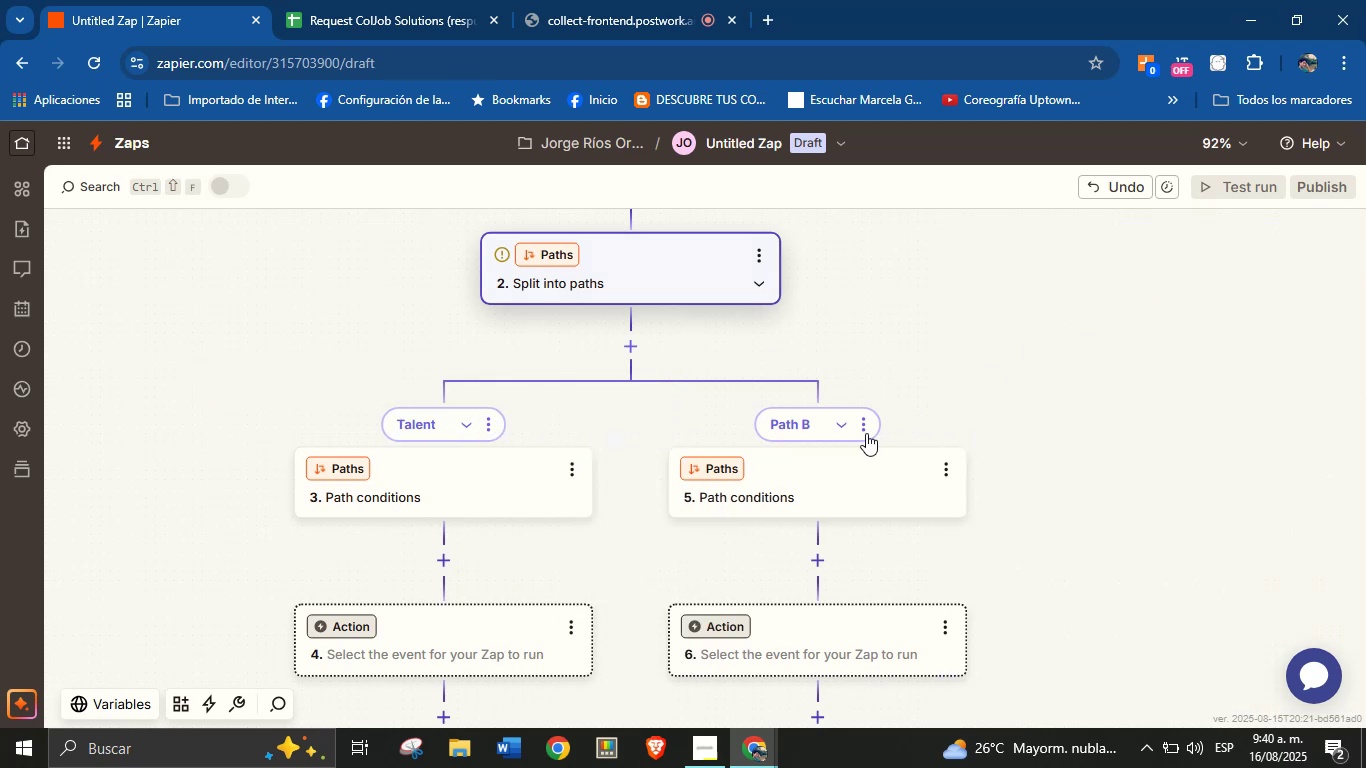 
left_click([866, 421])
 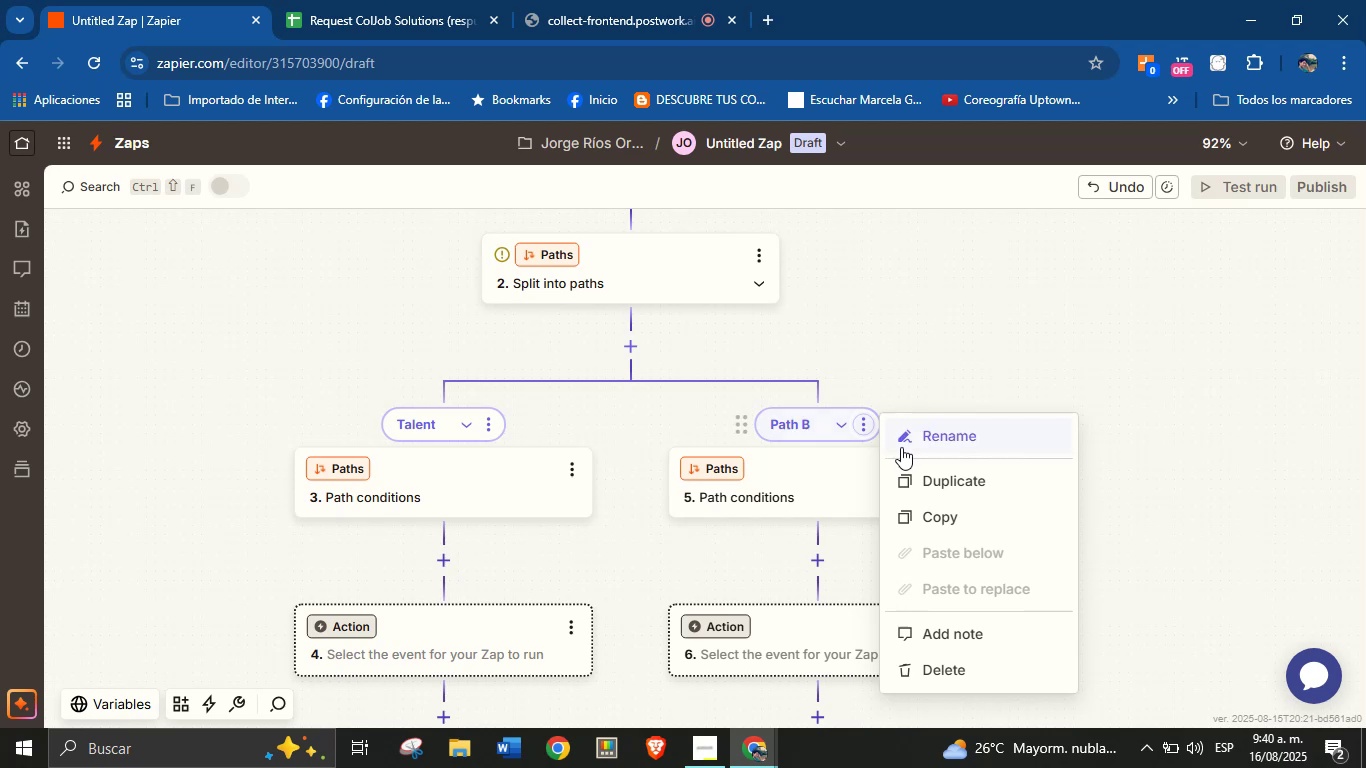 
left_click([905, 434])
 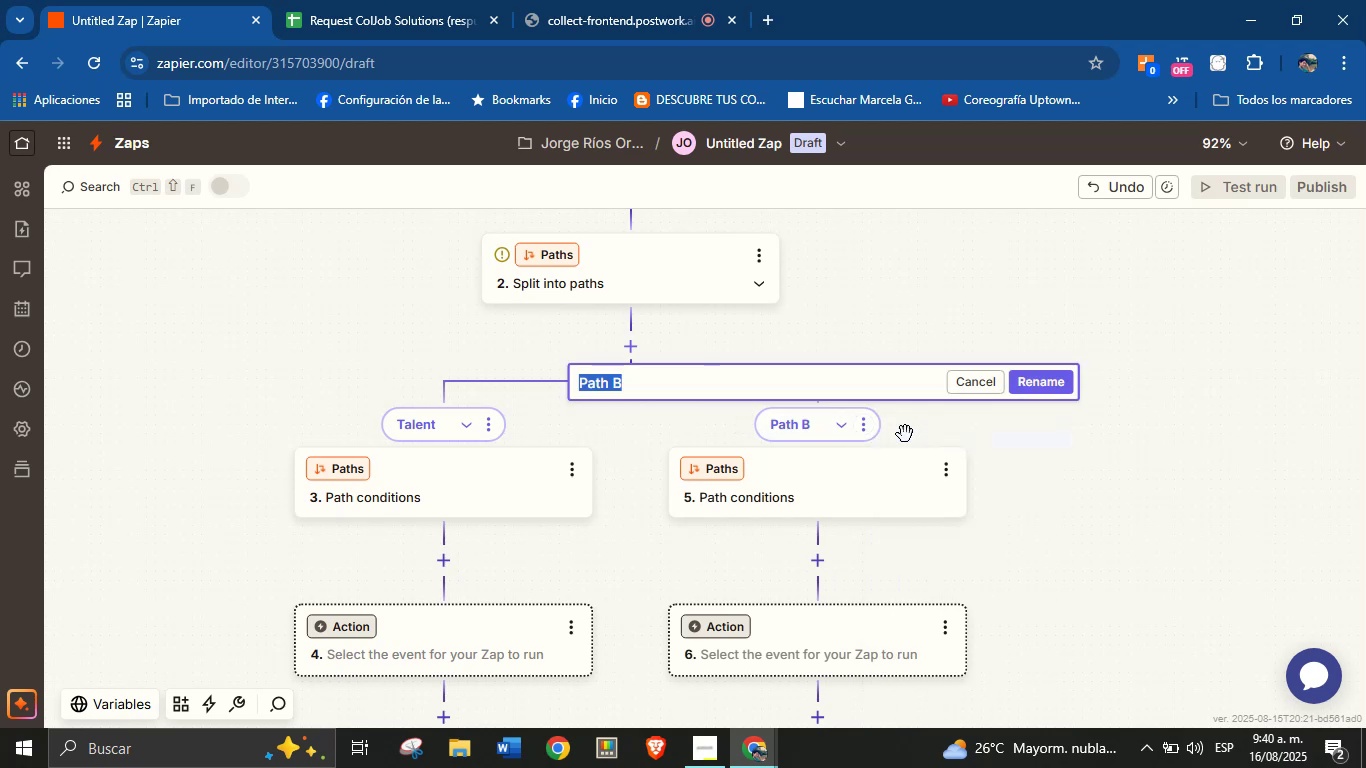 
type(p)
key(Backspace)
type(Po)
key(Backspace)
type(roduct)
 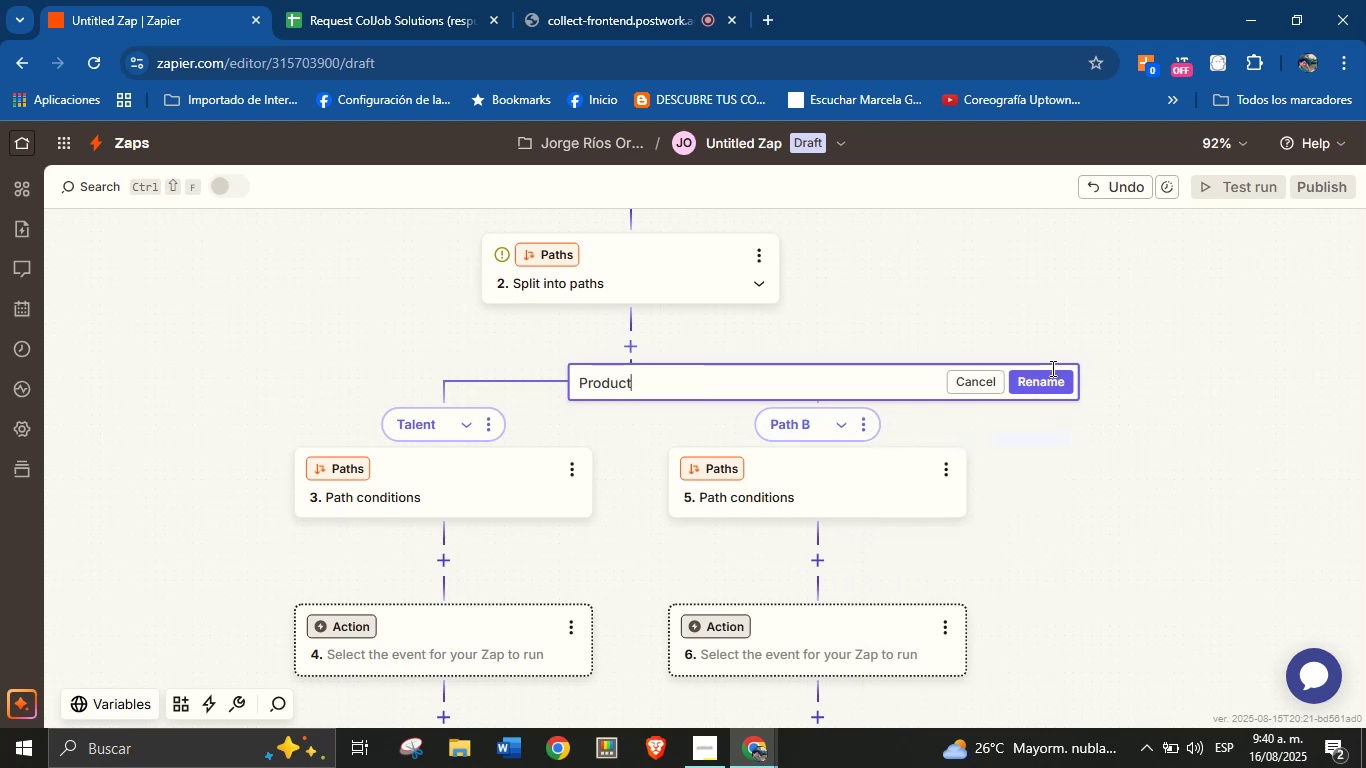 
left_click([1050, 370])
 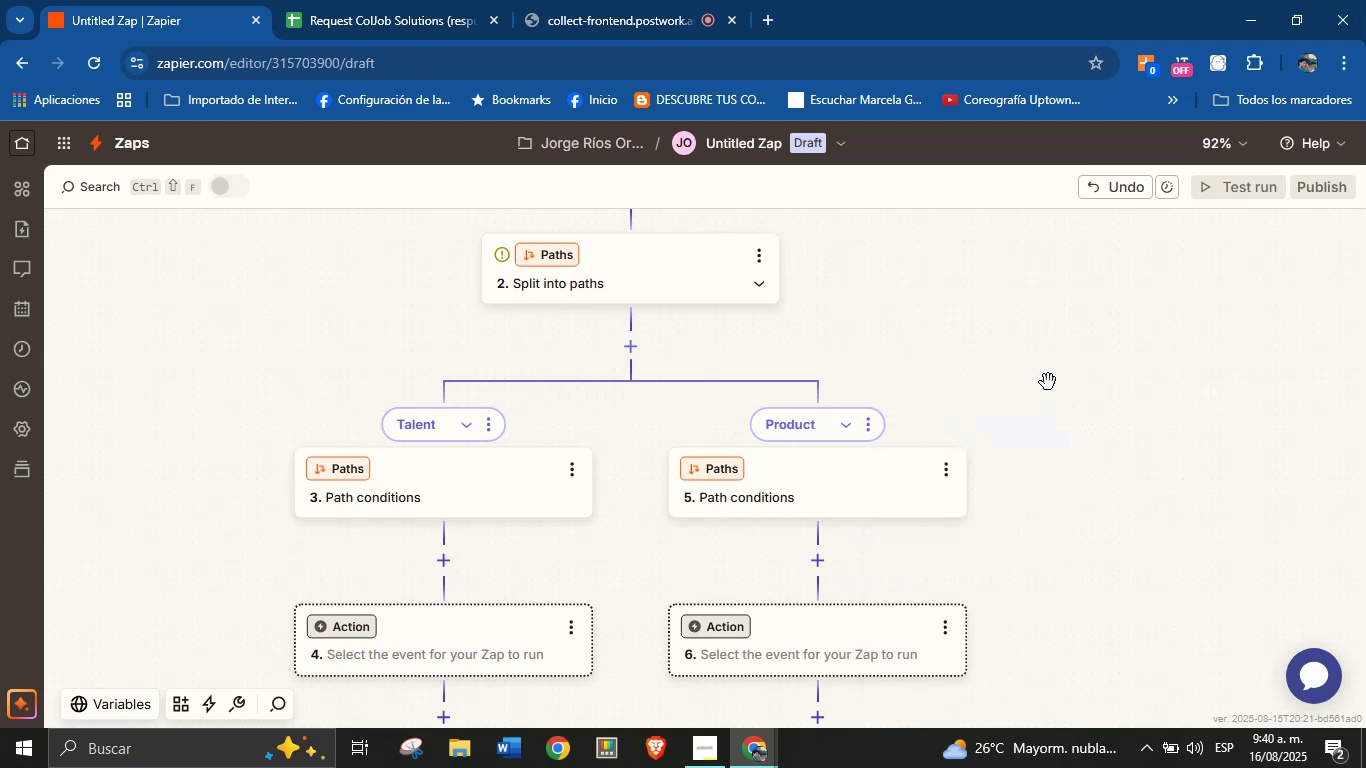 
left_click_drag(start_coordinate=[1048, 415], to_coordinate=[1053, 350])
 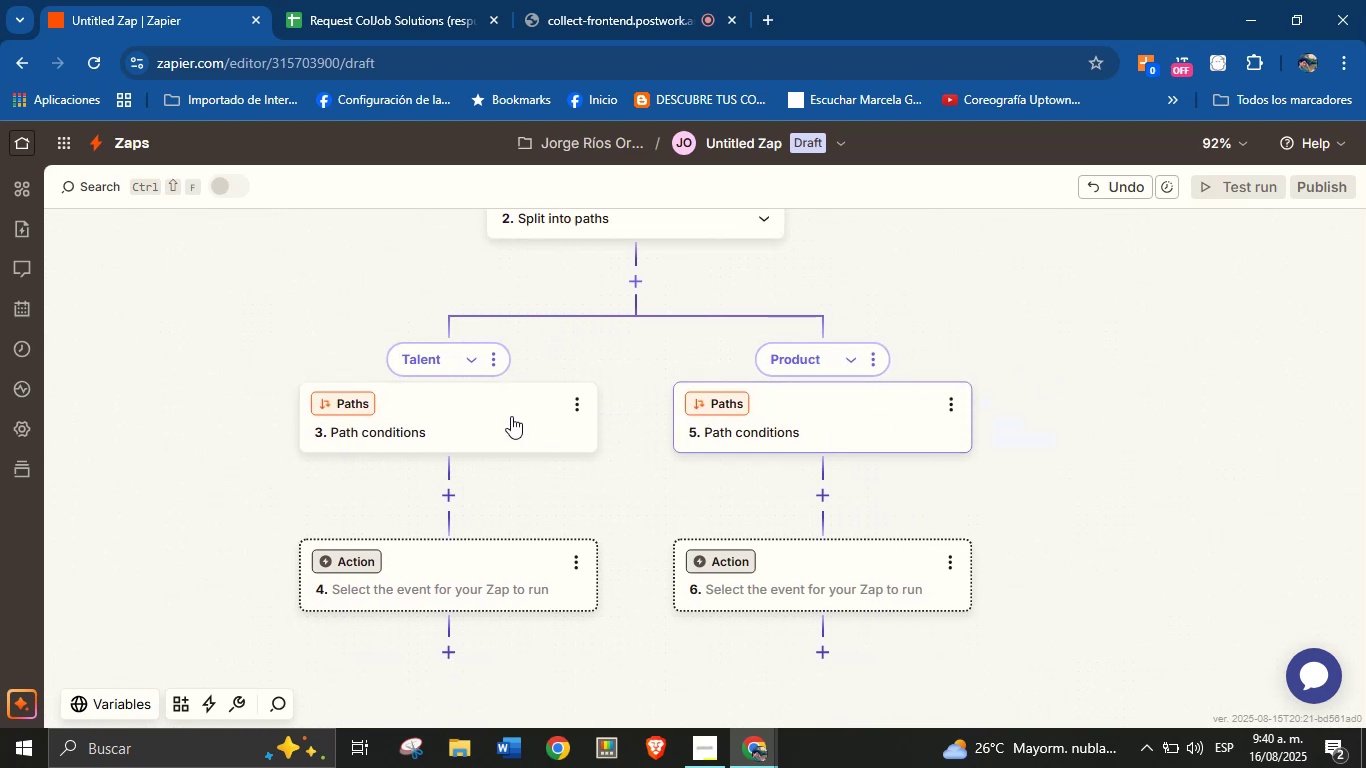 
left_click([494, 415])
 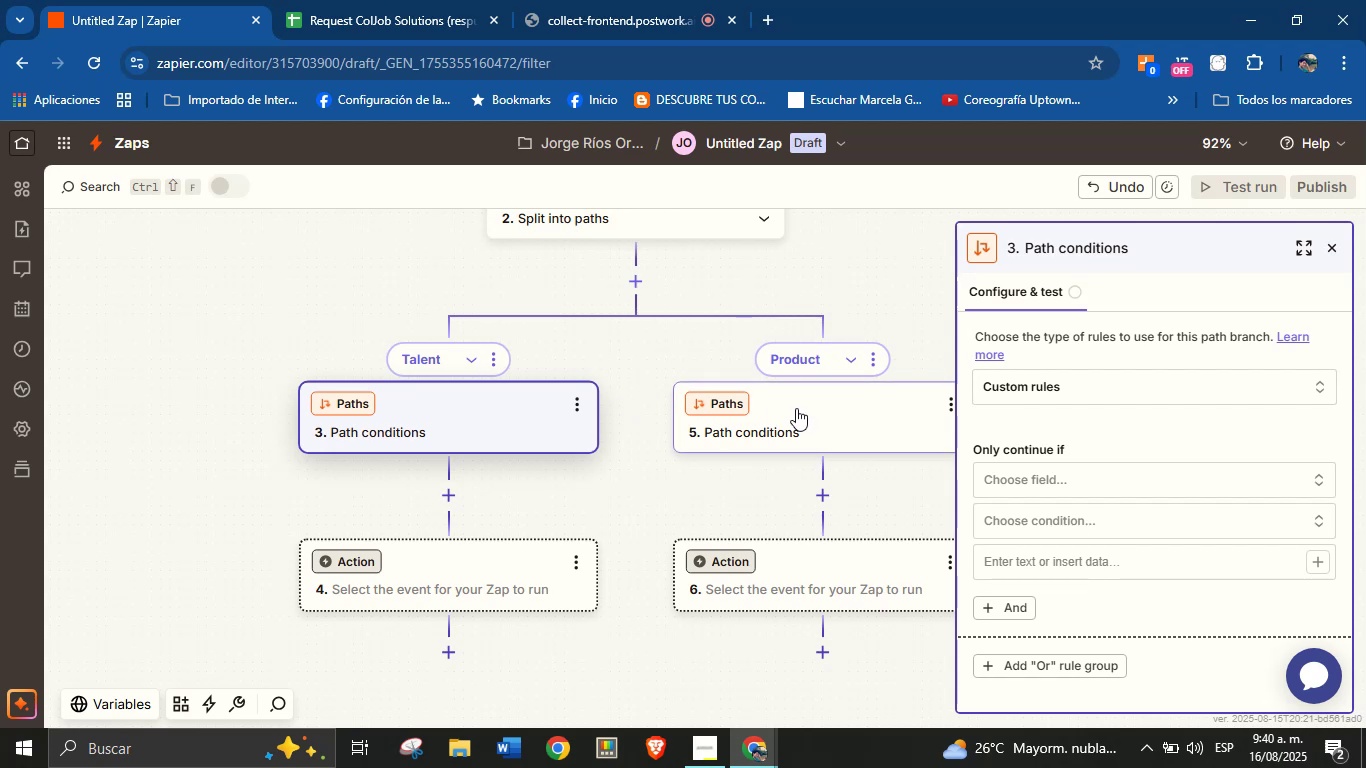 
left_click([1069, 480])
 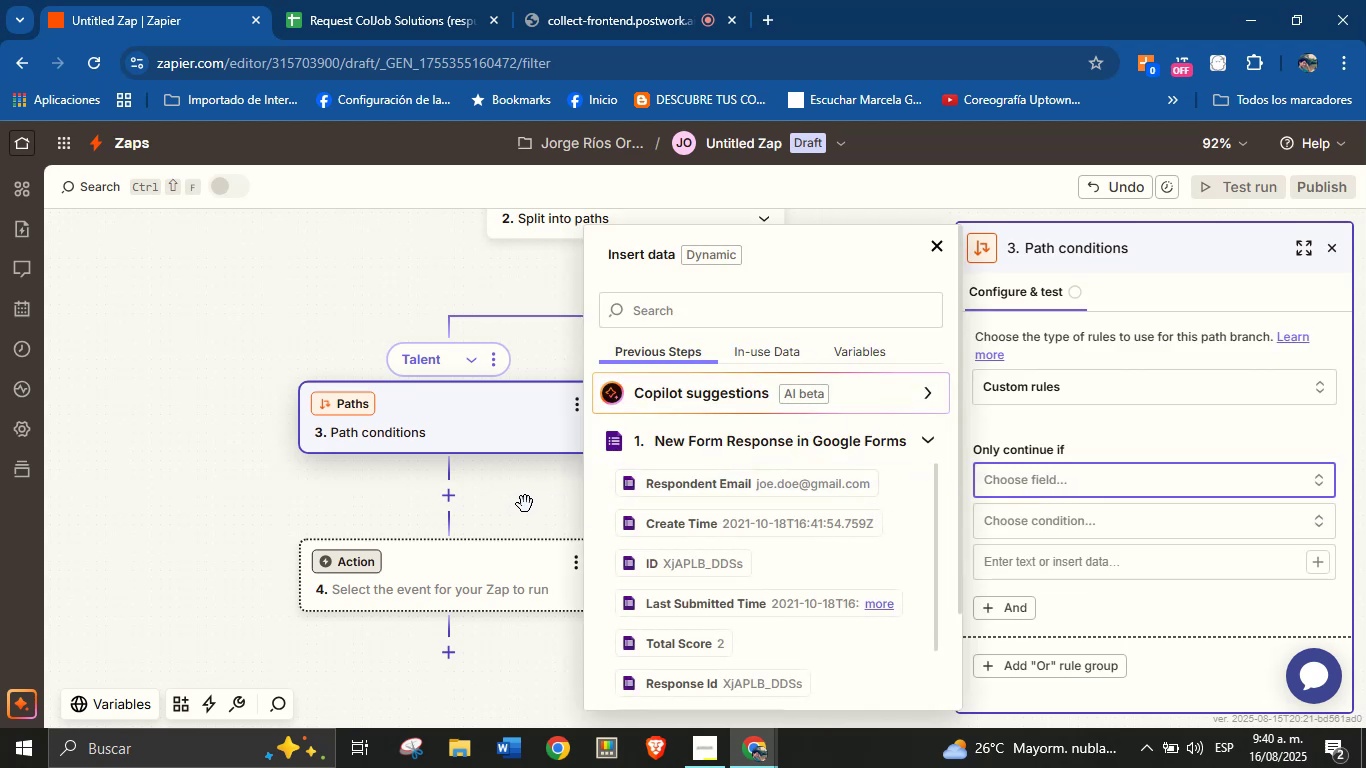 
wait(5.45)
 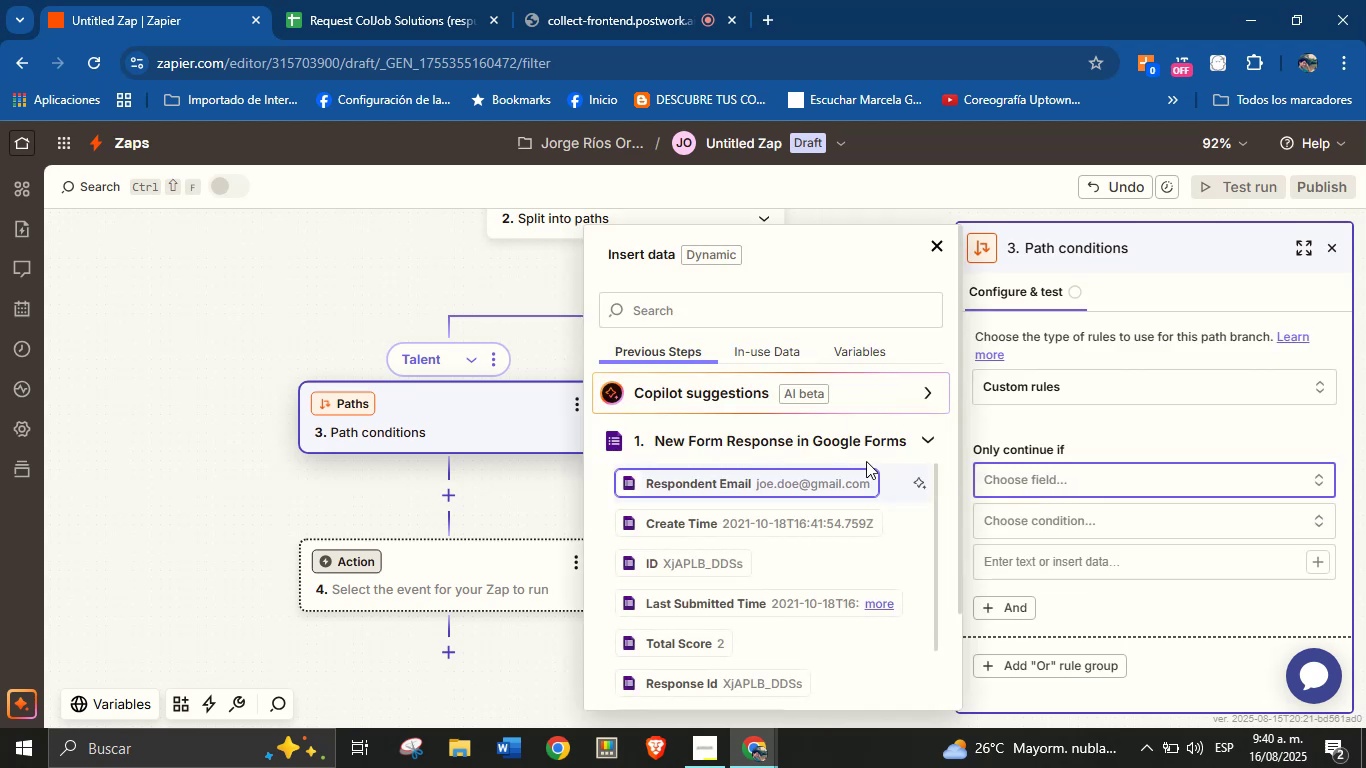 
scroll: coordinate [833, 528], scroll_direction: down, amount: 1.0
 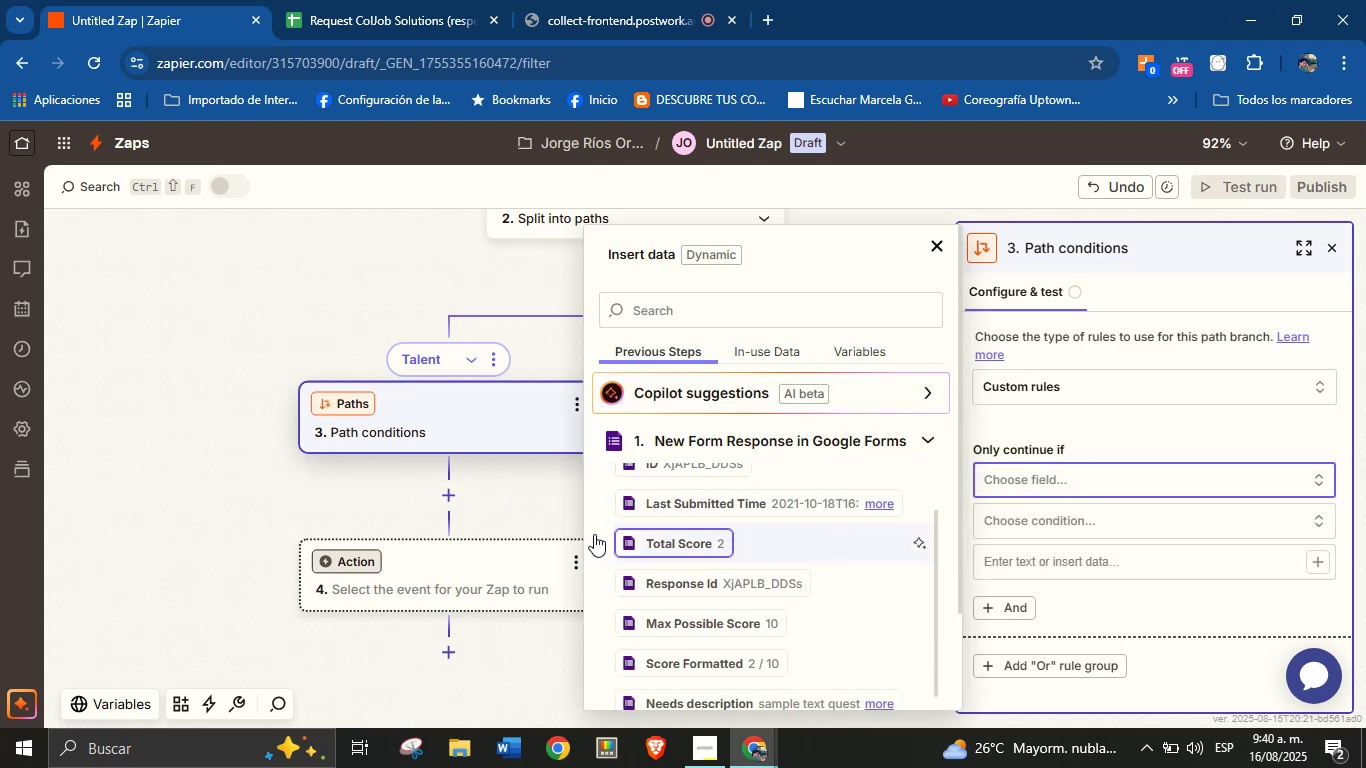 
left_click([525, 502])
 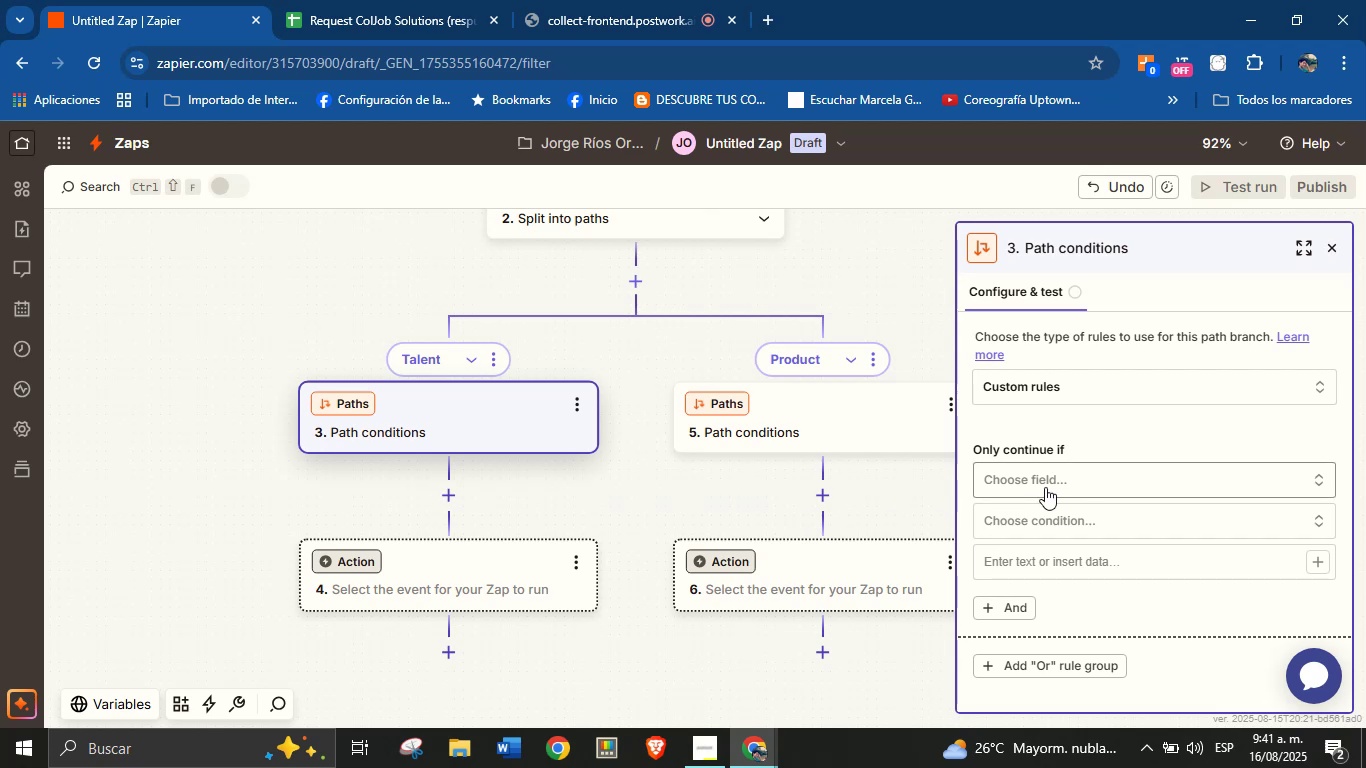 
left_click([1045, 487])
 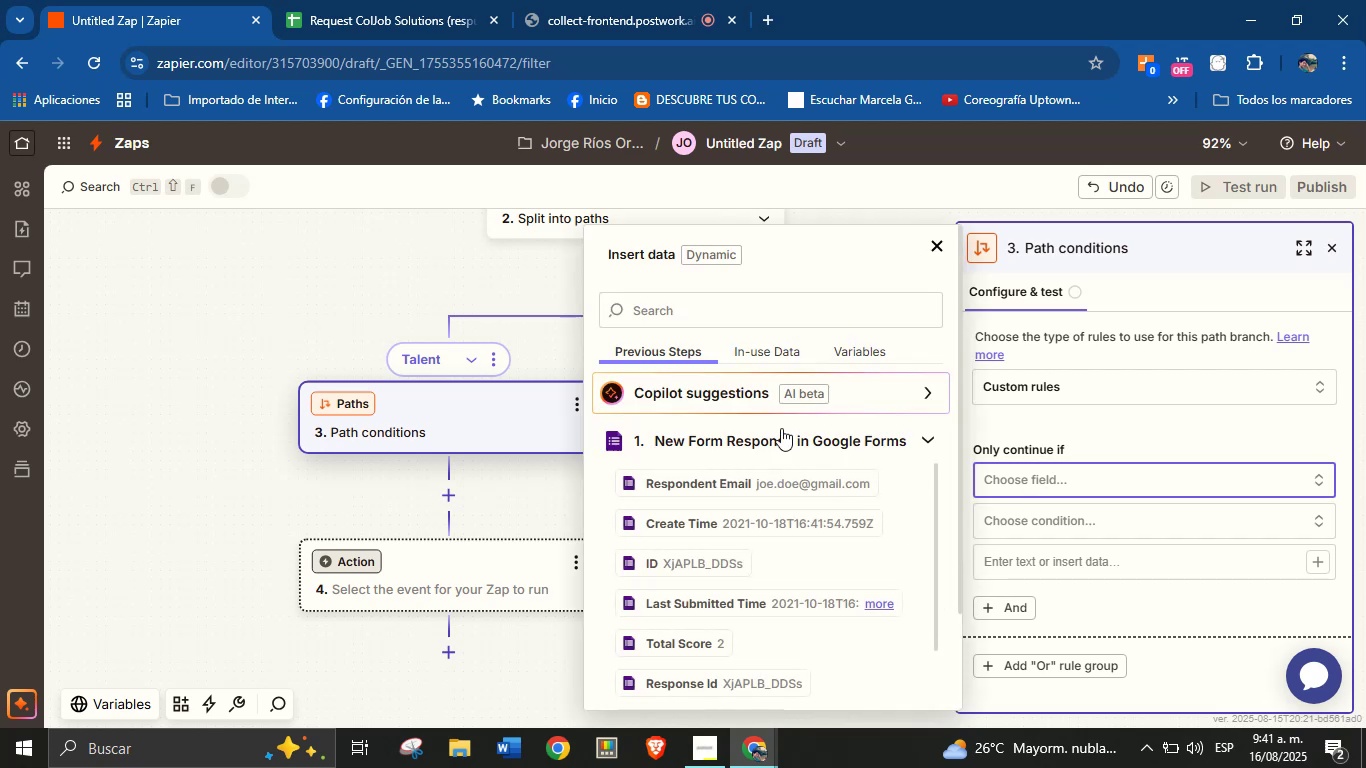 
scroll: coordinate [800, 502], scroll_direction: down, amount: 3.0
 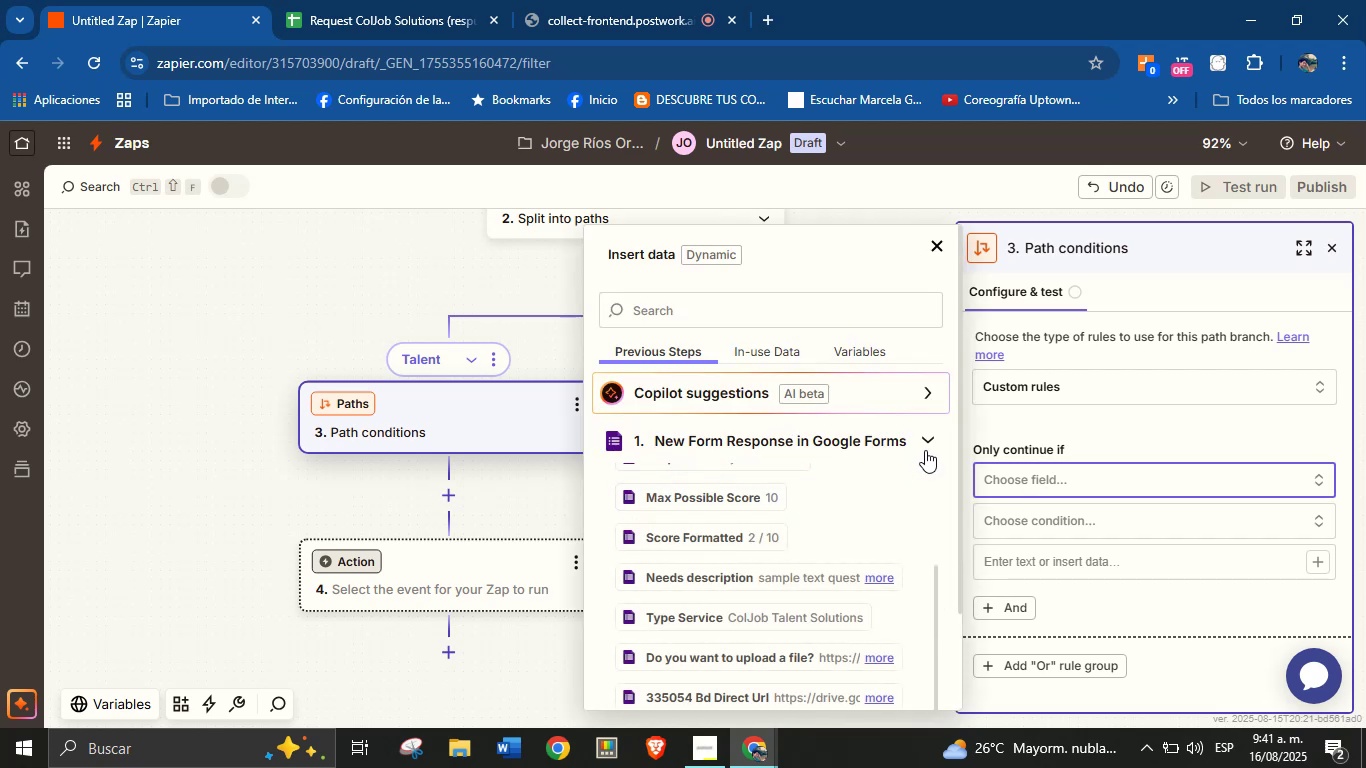 
left_click([929, 446])
 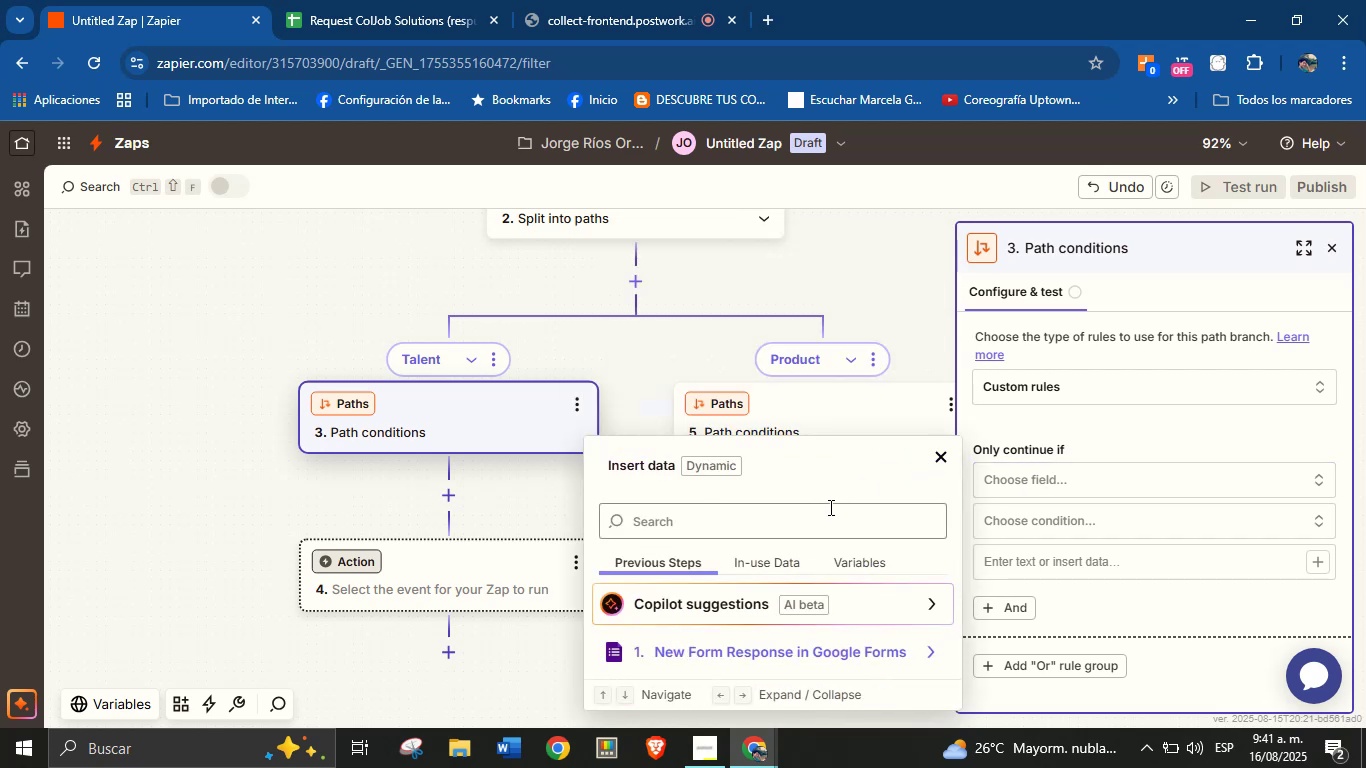 
left_click([829, 507])
 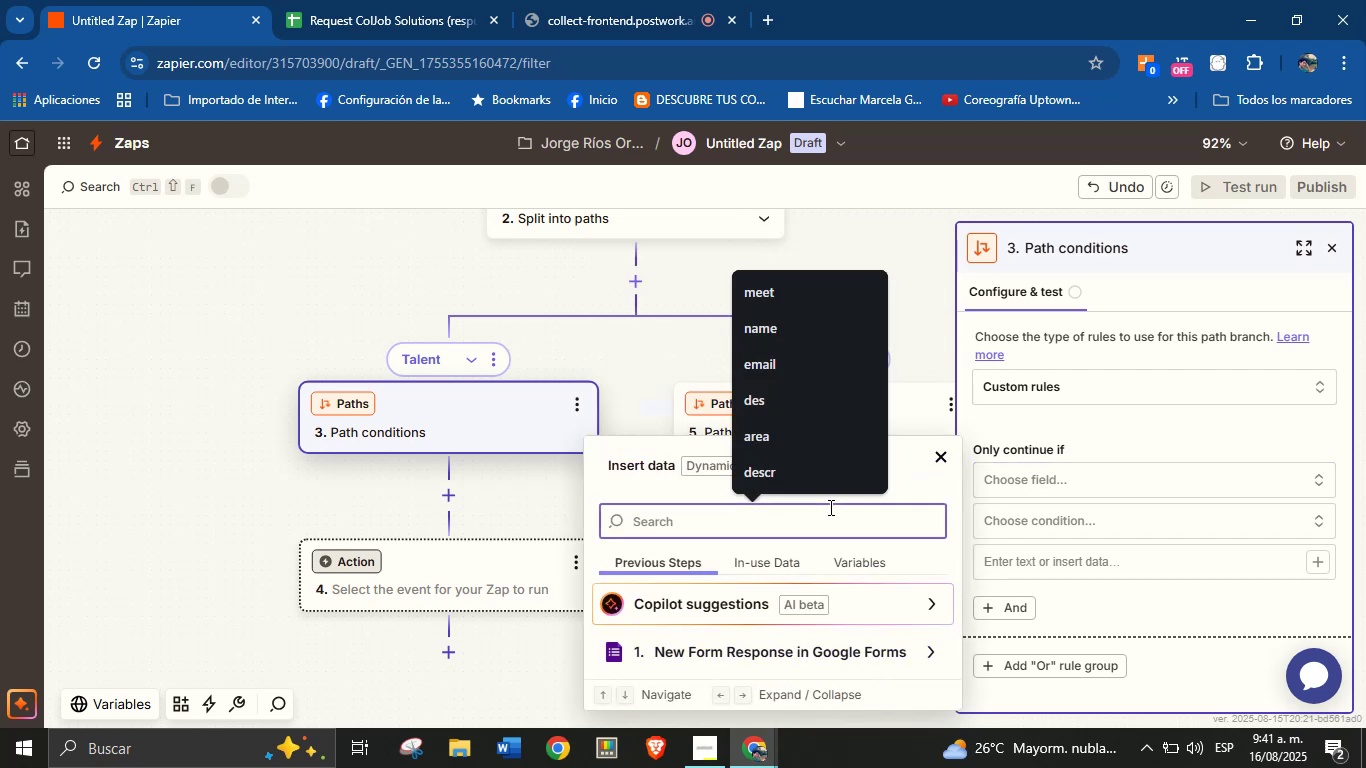 
type(typ)
 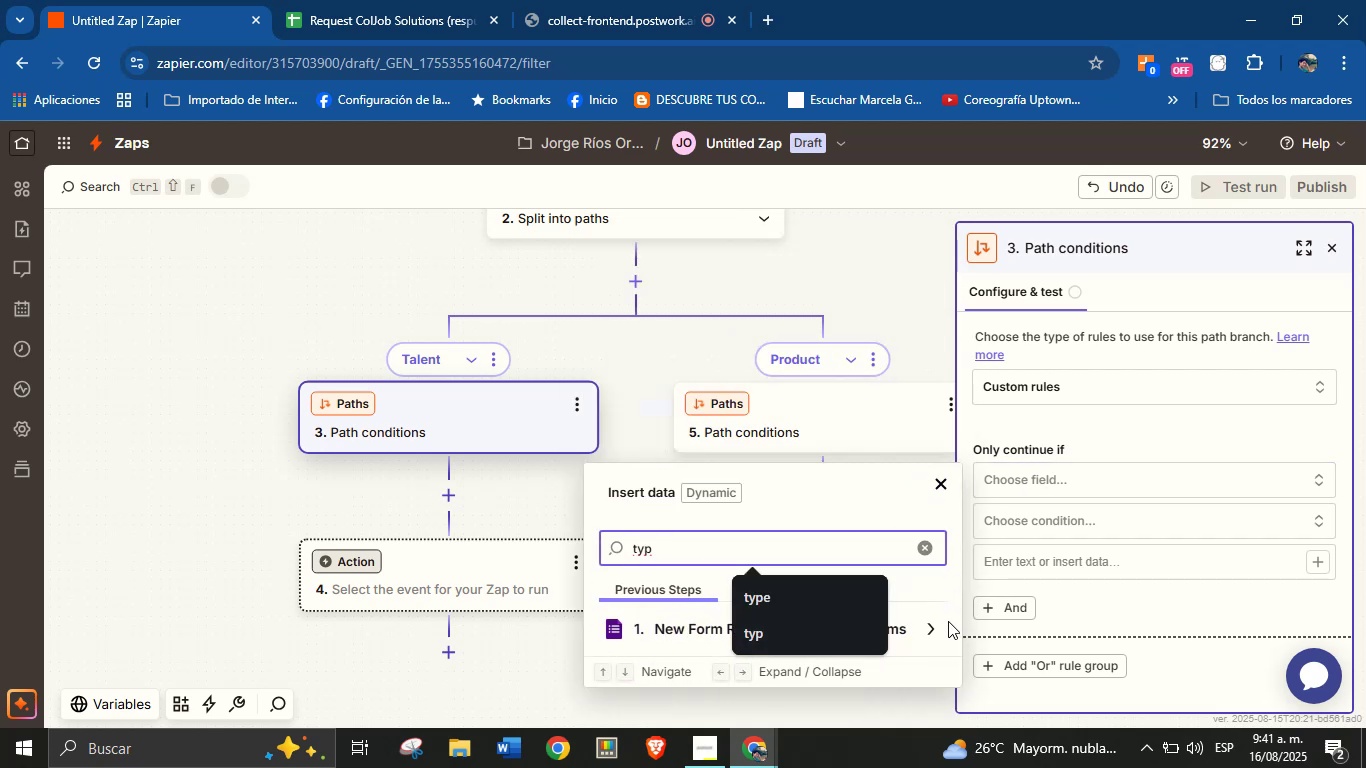 
left_click([928, 634])
 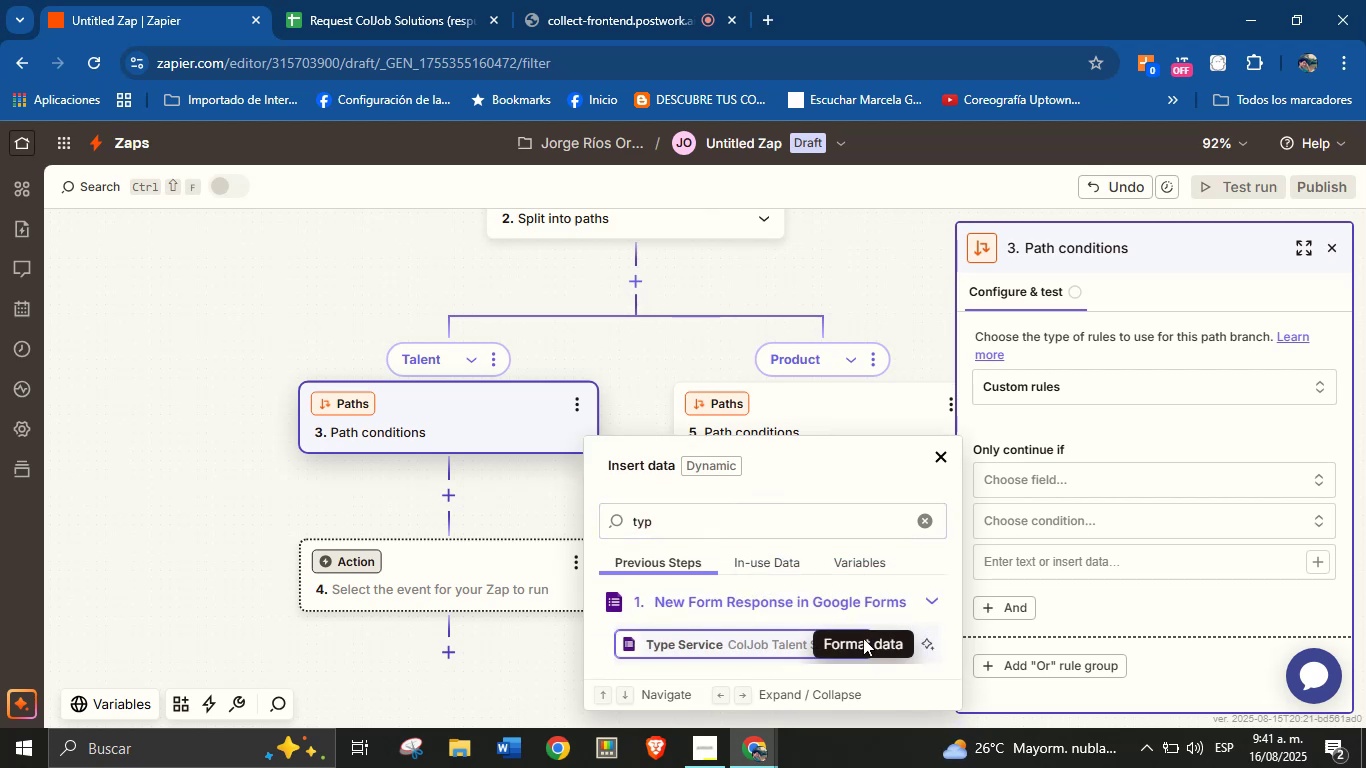 
wait(5.27)
 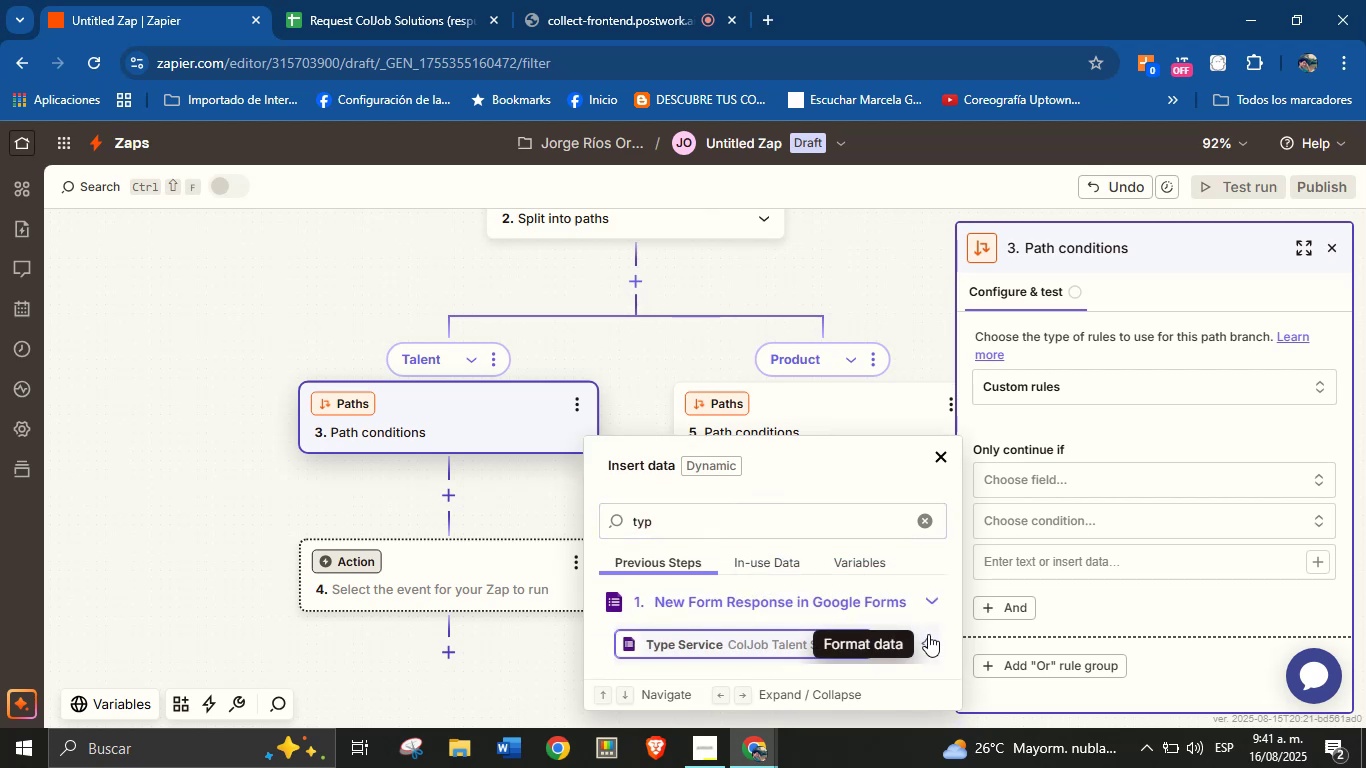 
left_click([751, 651])
 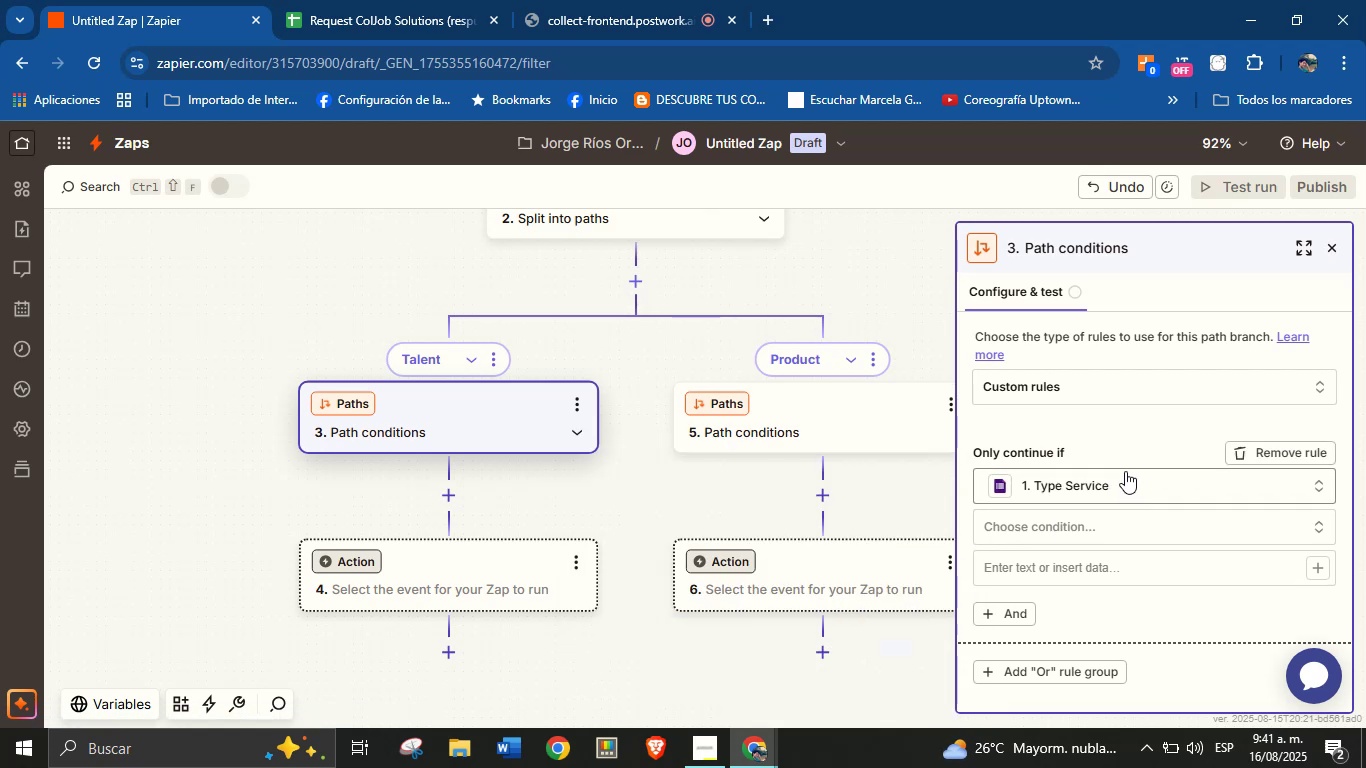 
left_click([1127, 434])
 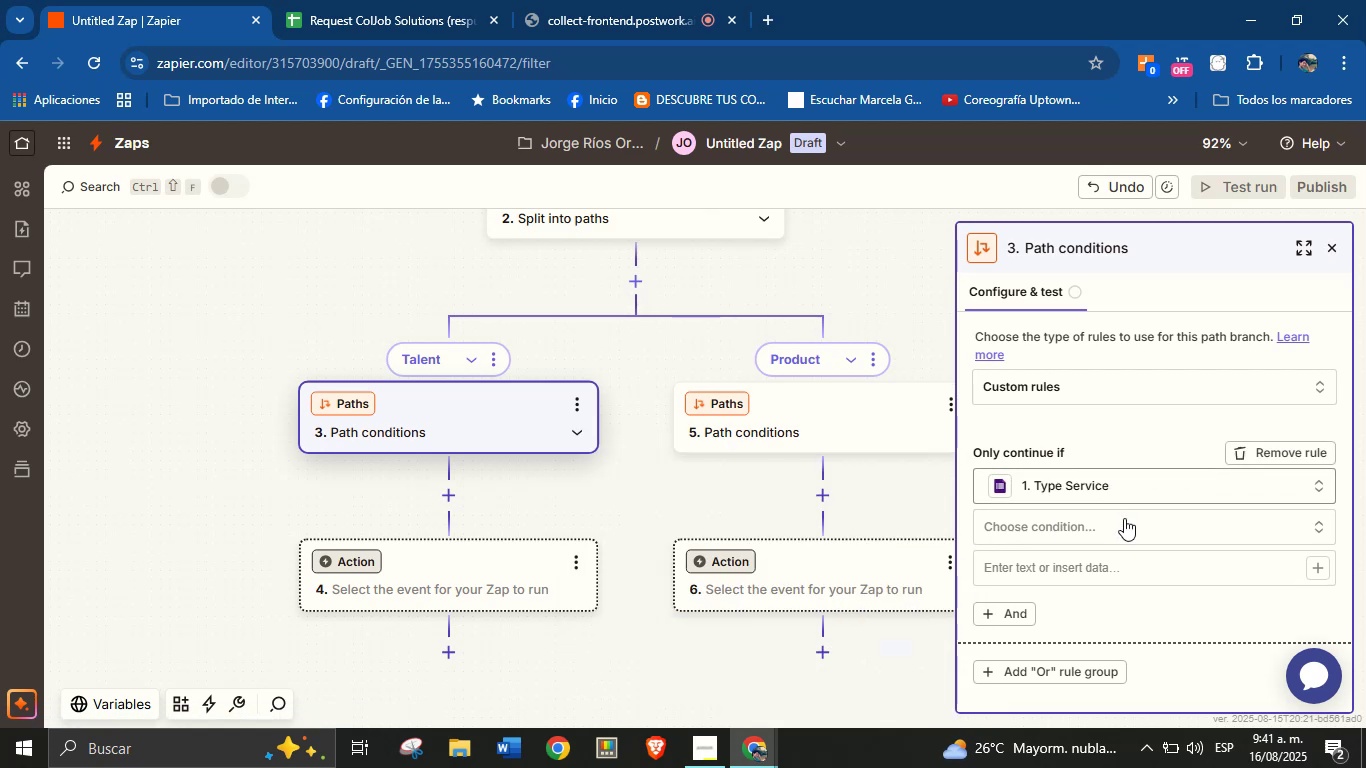 
left_click([1124, 519])
 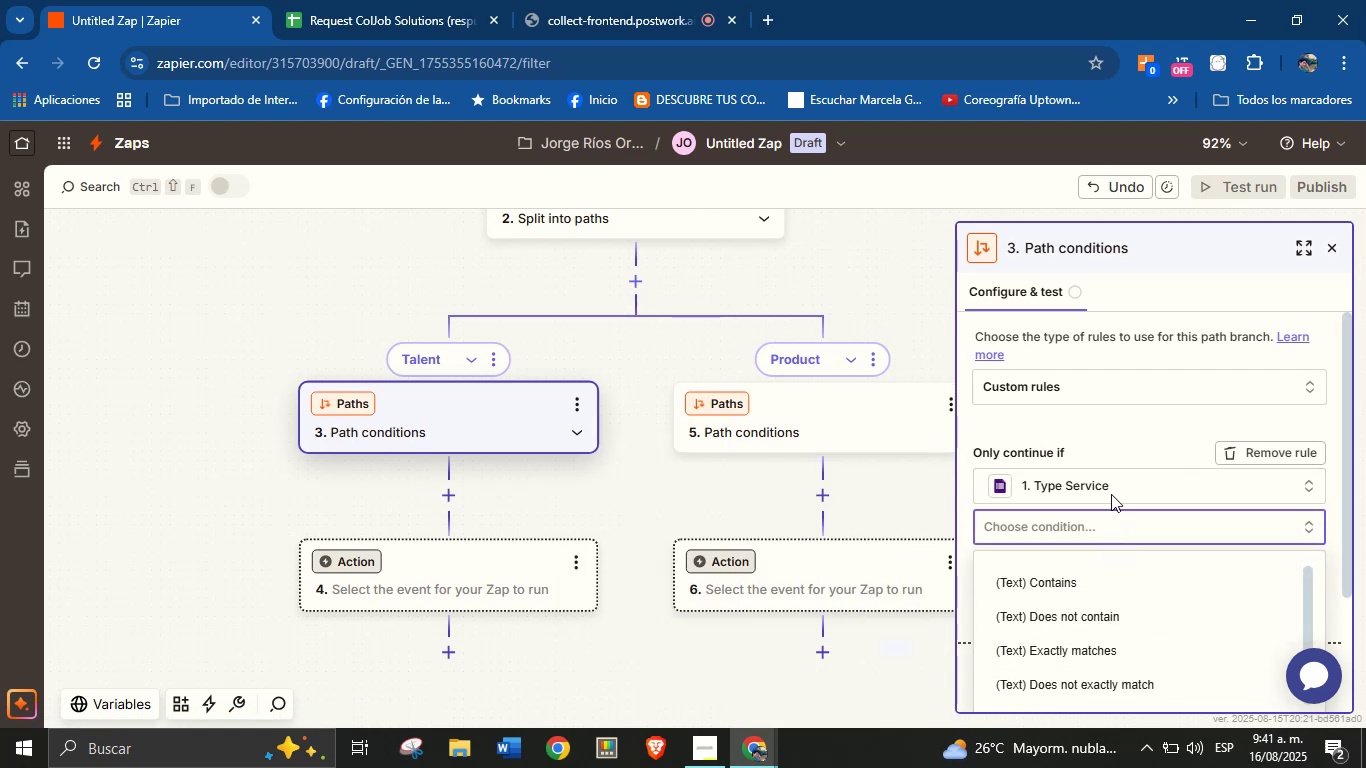 
scroll: coordinate [1117, 415], scroll_direction: down, amount: 2.0
 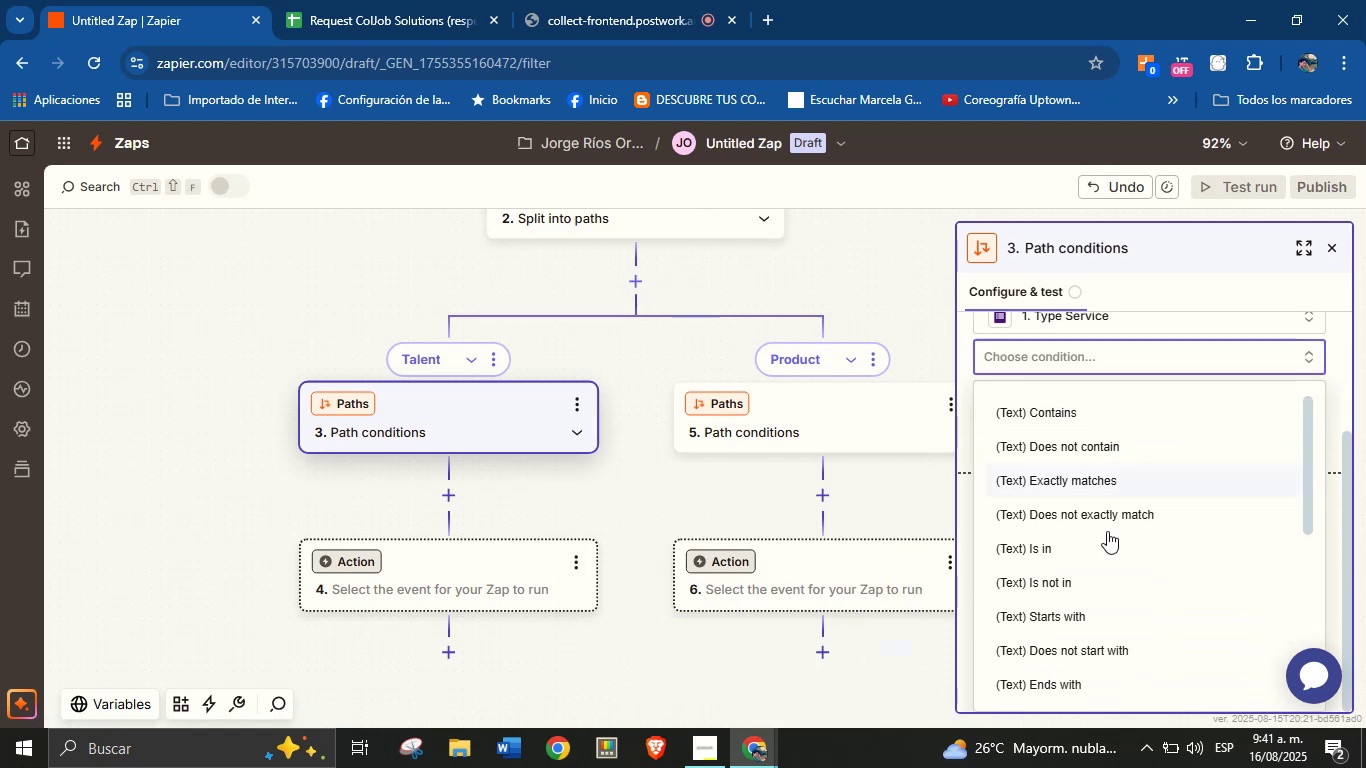 
scroll: coordinate [1102, 620], scroll_direction: up, amount: 2.0
 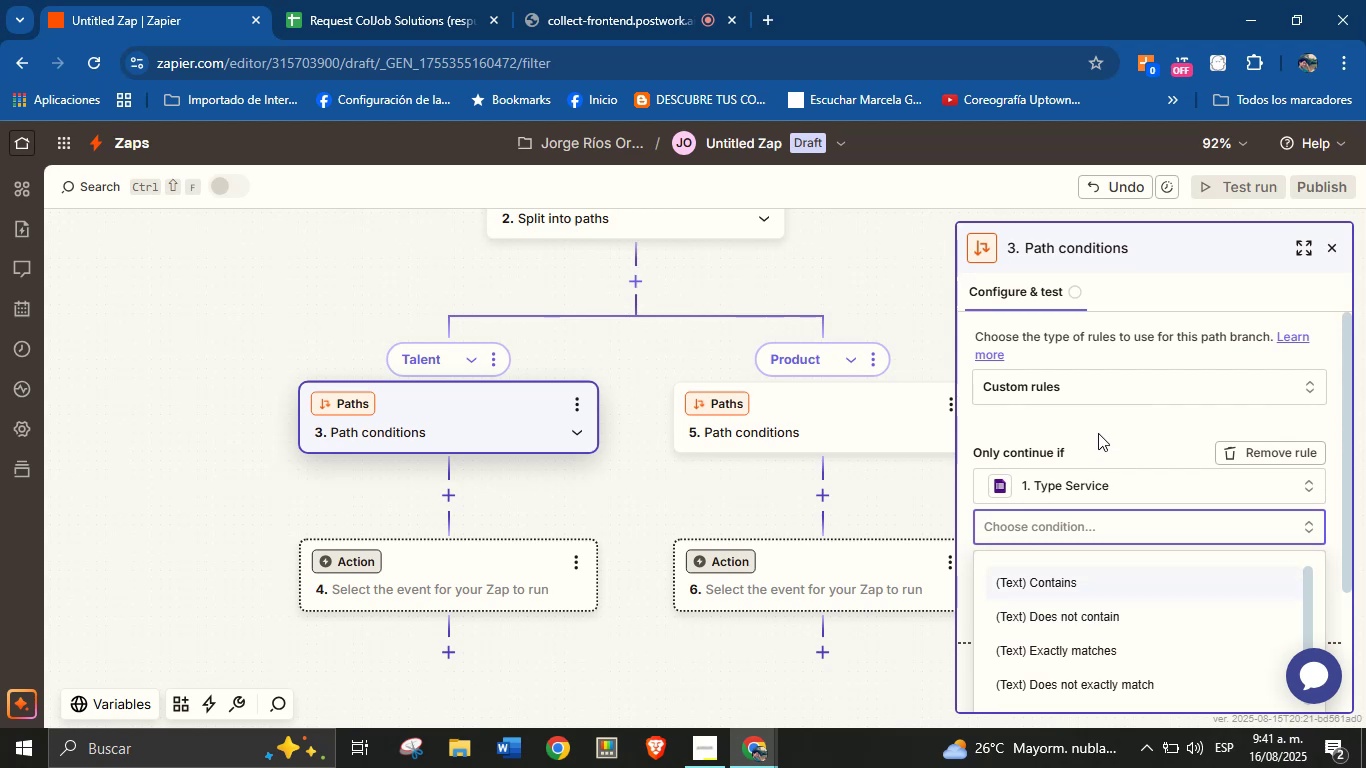 
scroll: coordinate [1108, 614], scroll_direction: down, amount: 2.0
 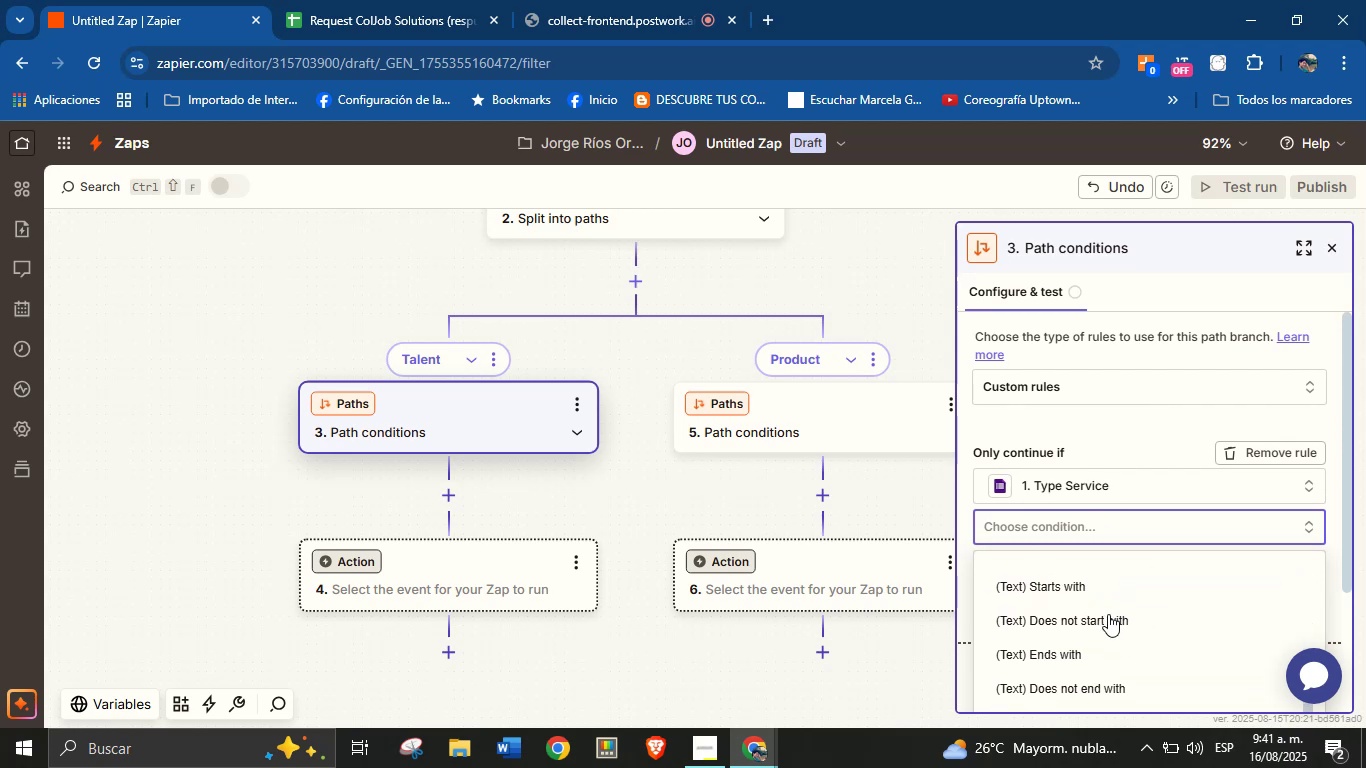 
scroll: coordinate [1059, 633], scroll_direction: up, amount: 2.0
 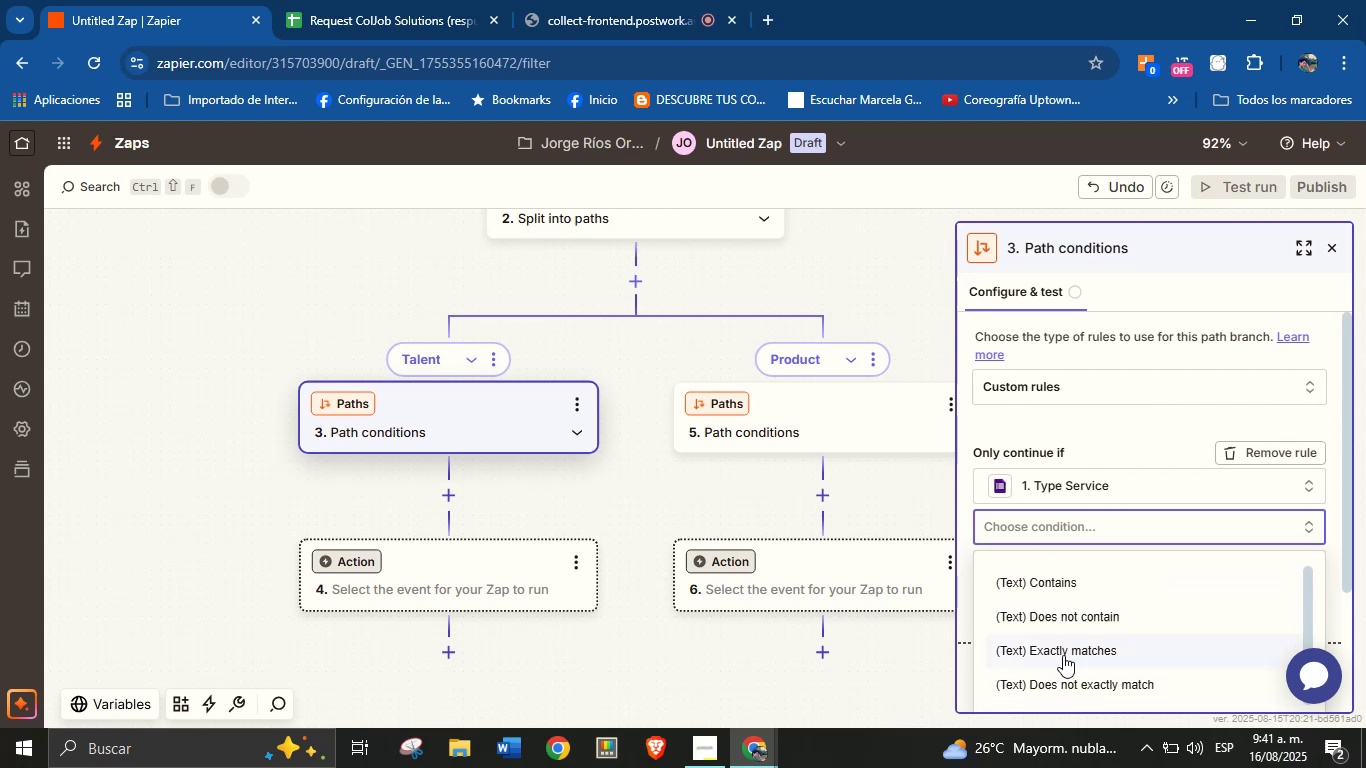 
left_click([1065, 647])
 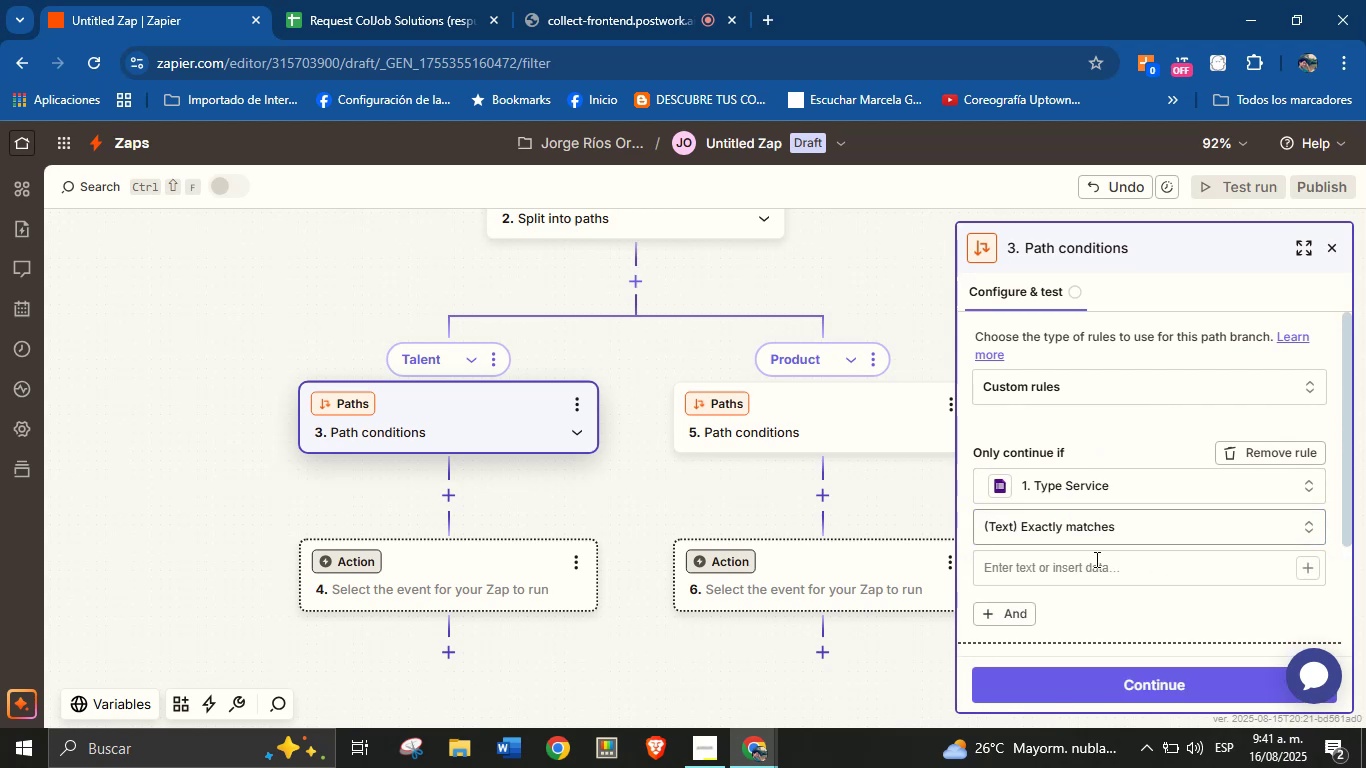 
left_click([1095, 565])
 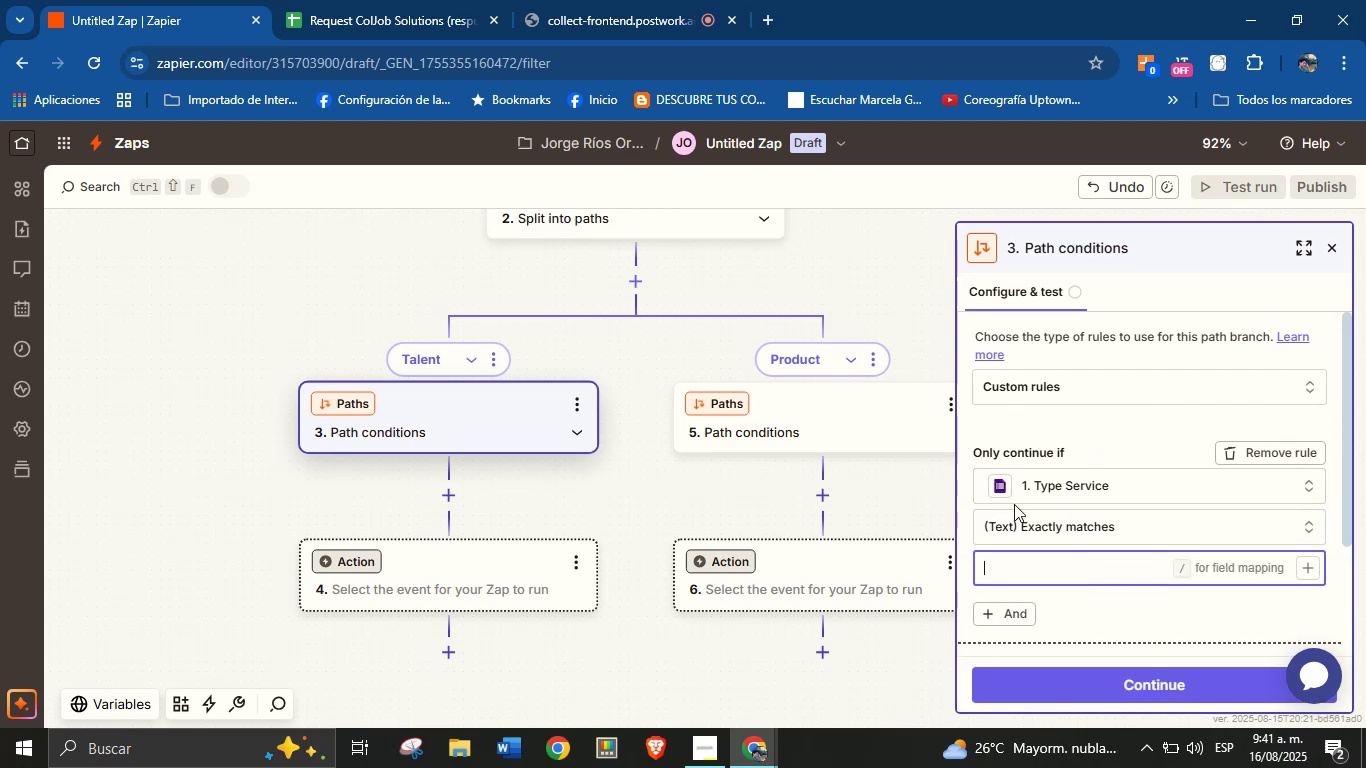 
left_click([438, 0])
 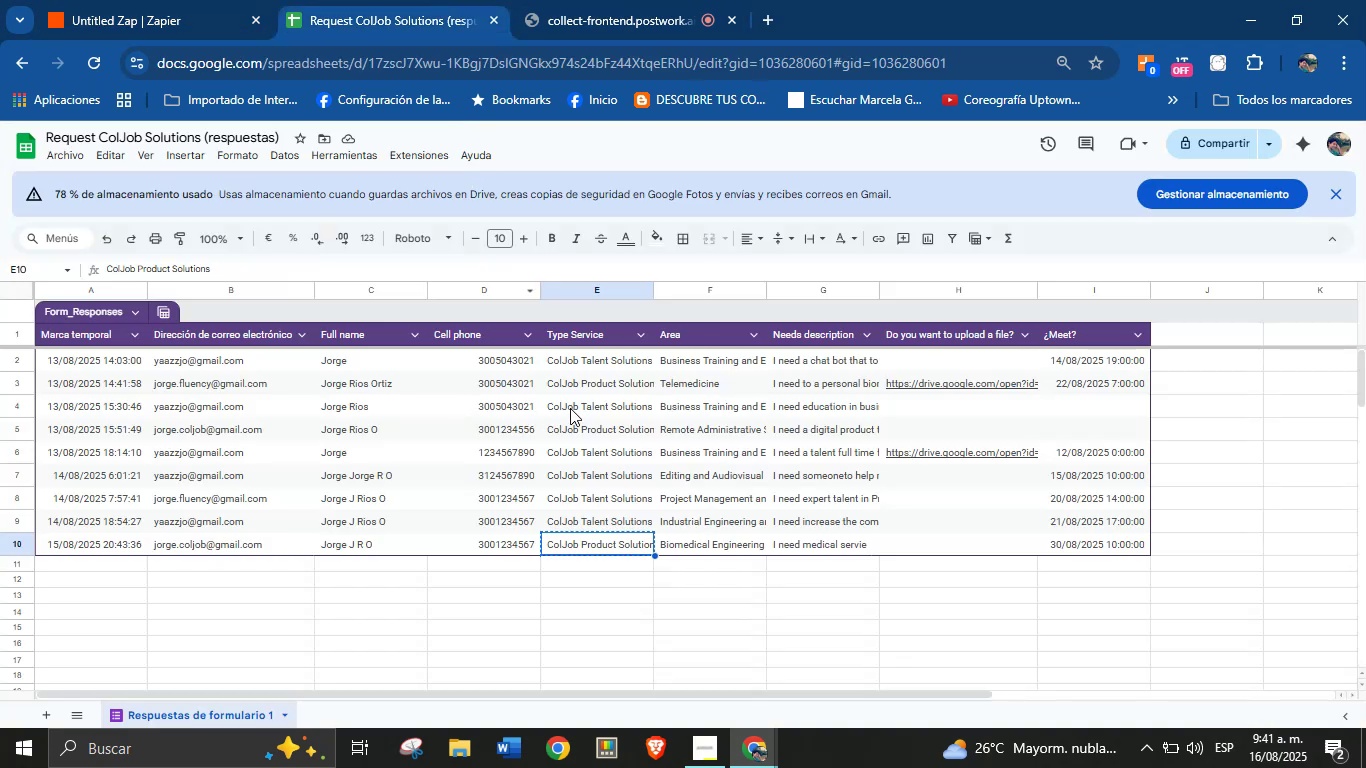 
left_click([598, 358])
 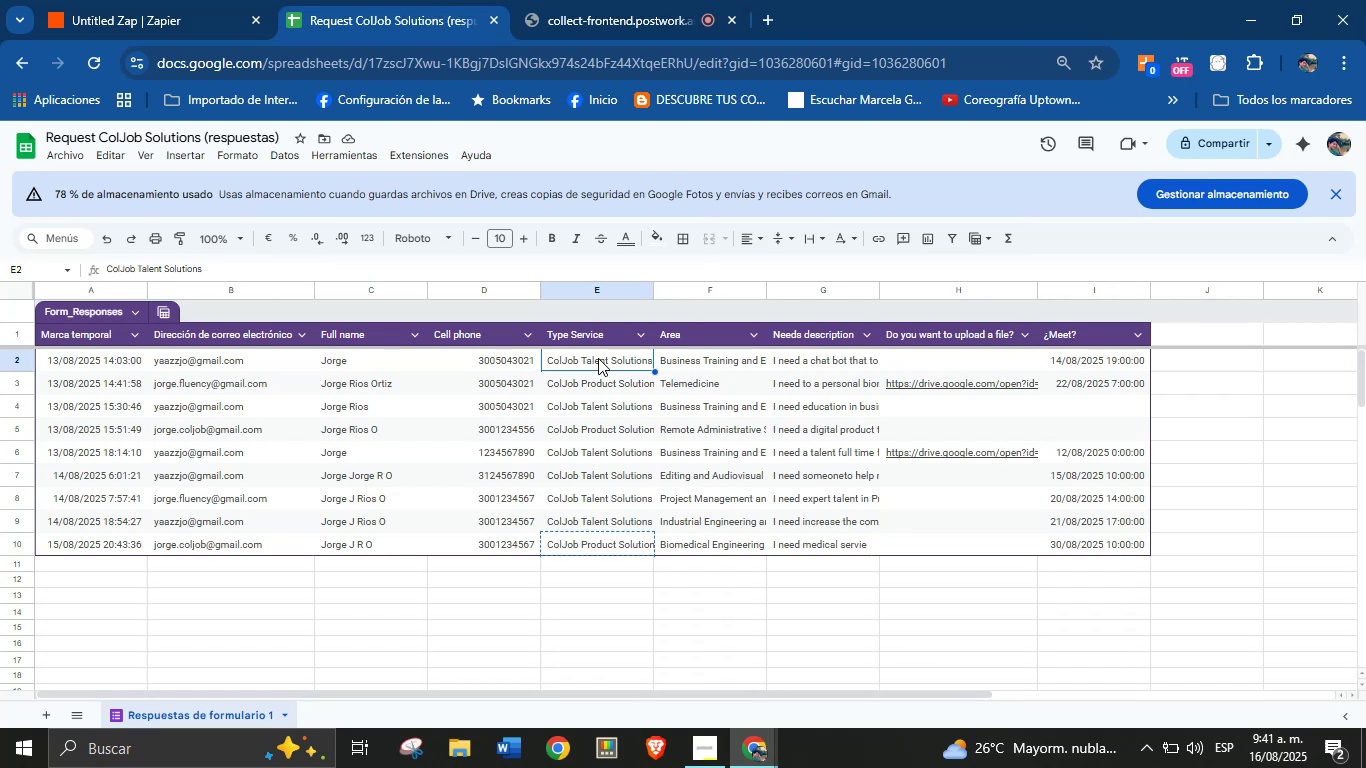 
key(Control+C)
 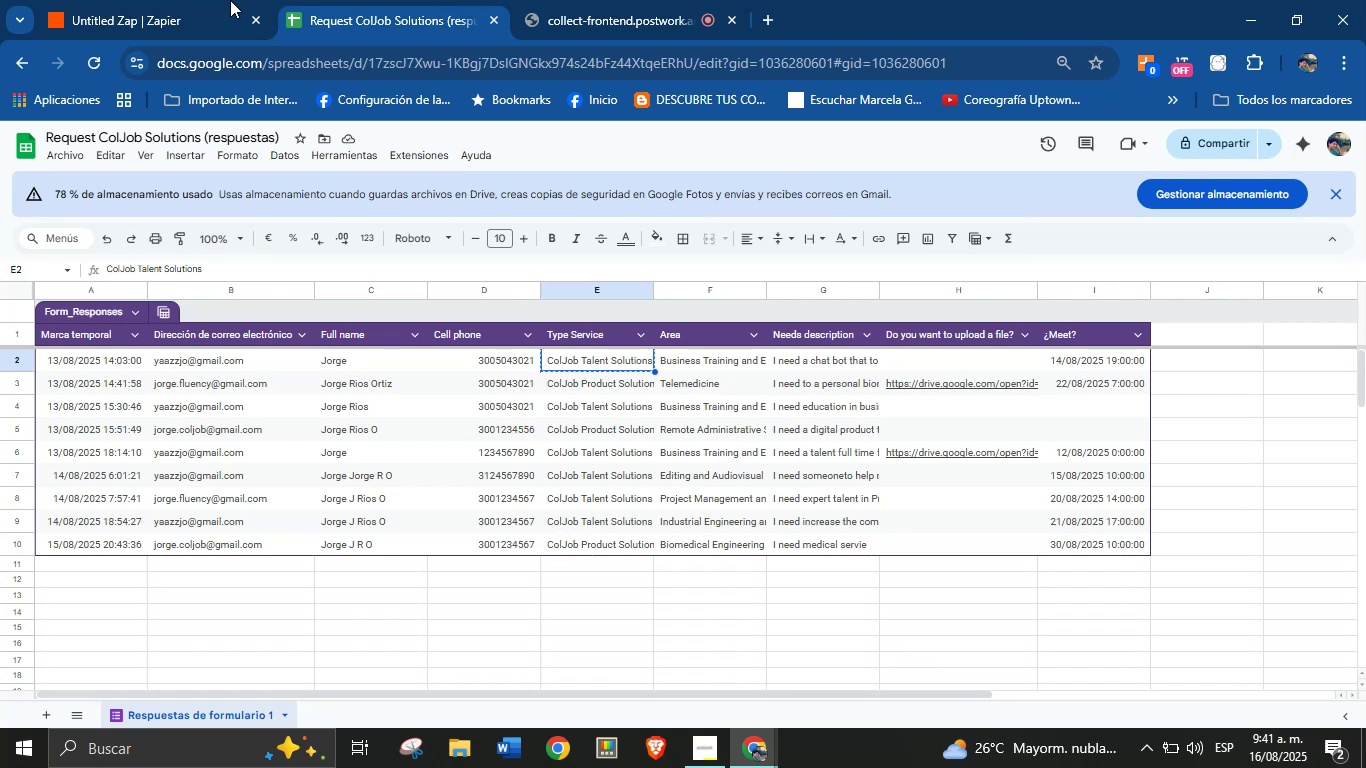 
left_click([188, 0])
 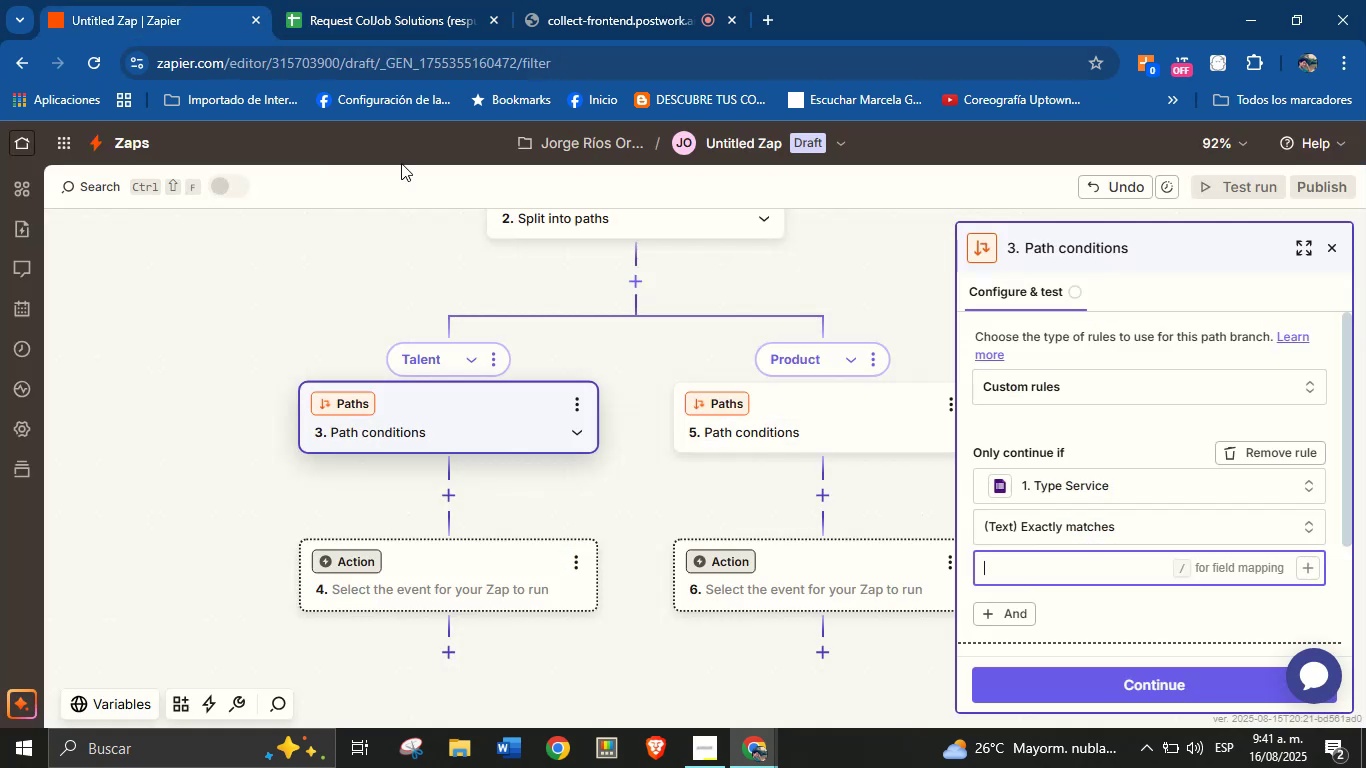 
key(Control+V)
 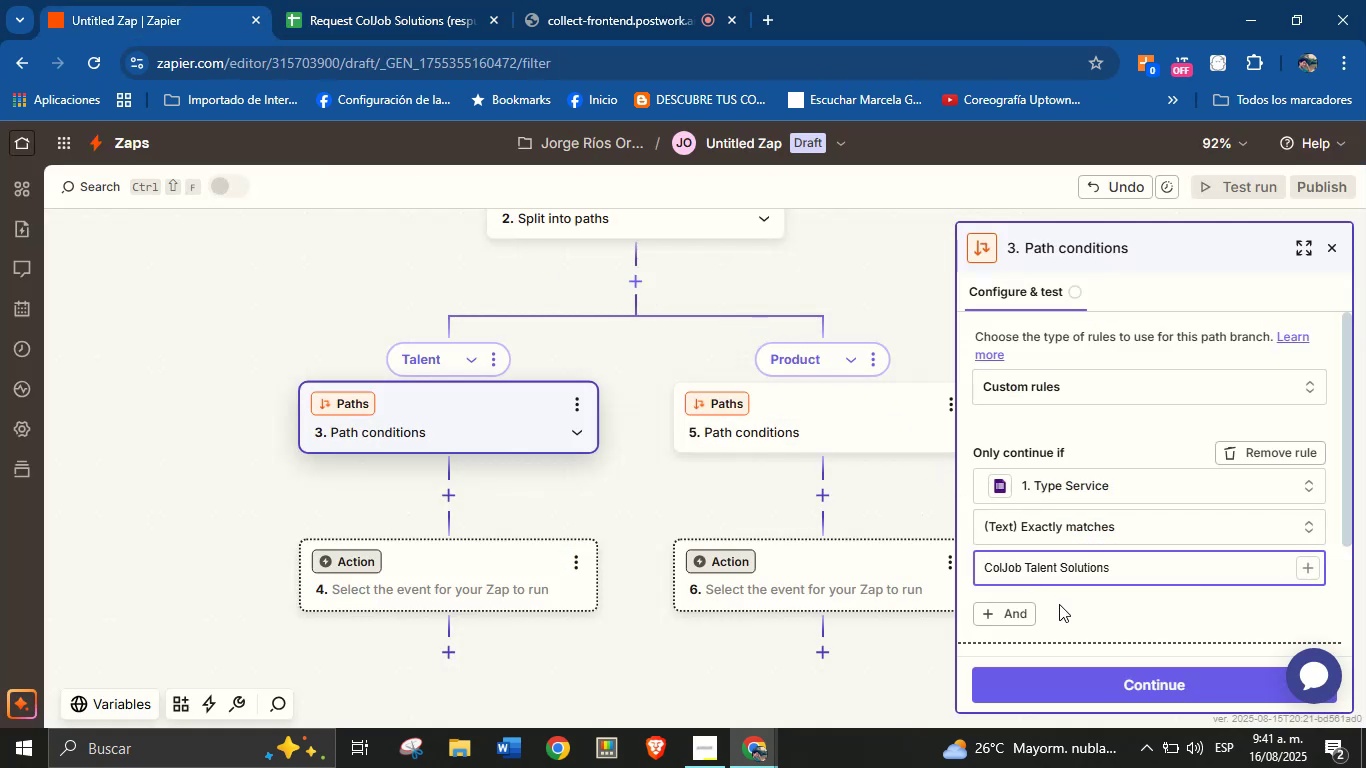 
left_click([1079, 619])
 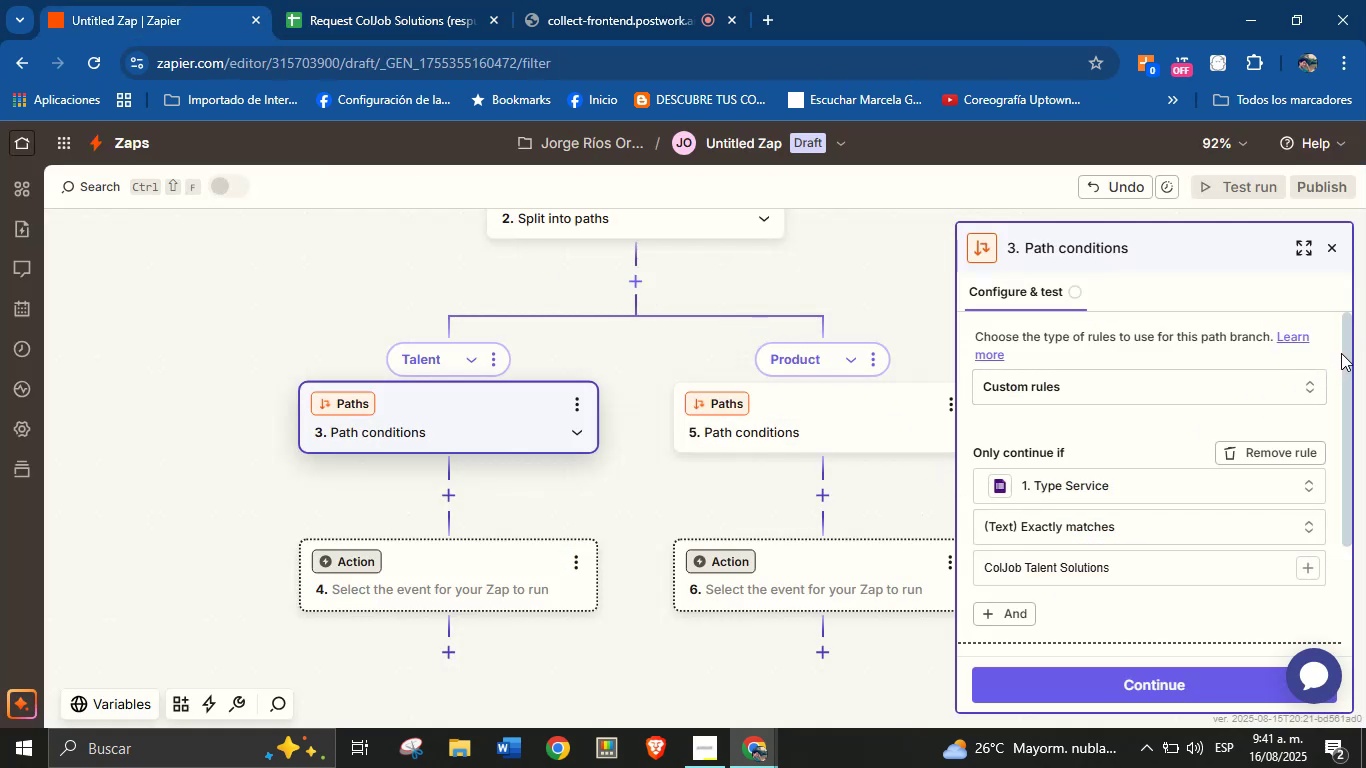 
left_click_drag(start_coordinate=[1344, 347], to_coordinate=[1335, 506])
 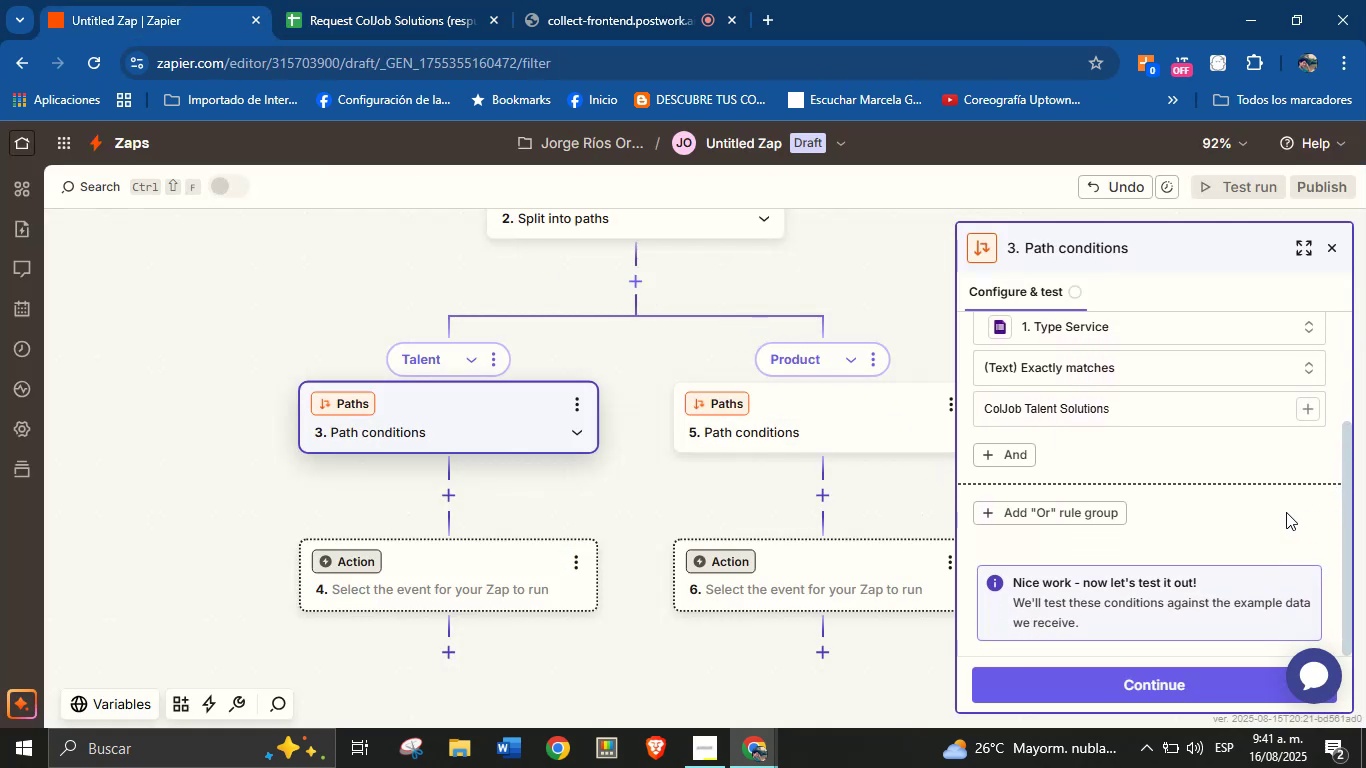 
scroll: coordinate [1275, 510], scroll_direction: up, amount: 1.0
 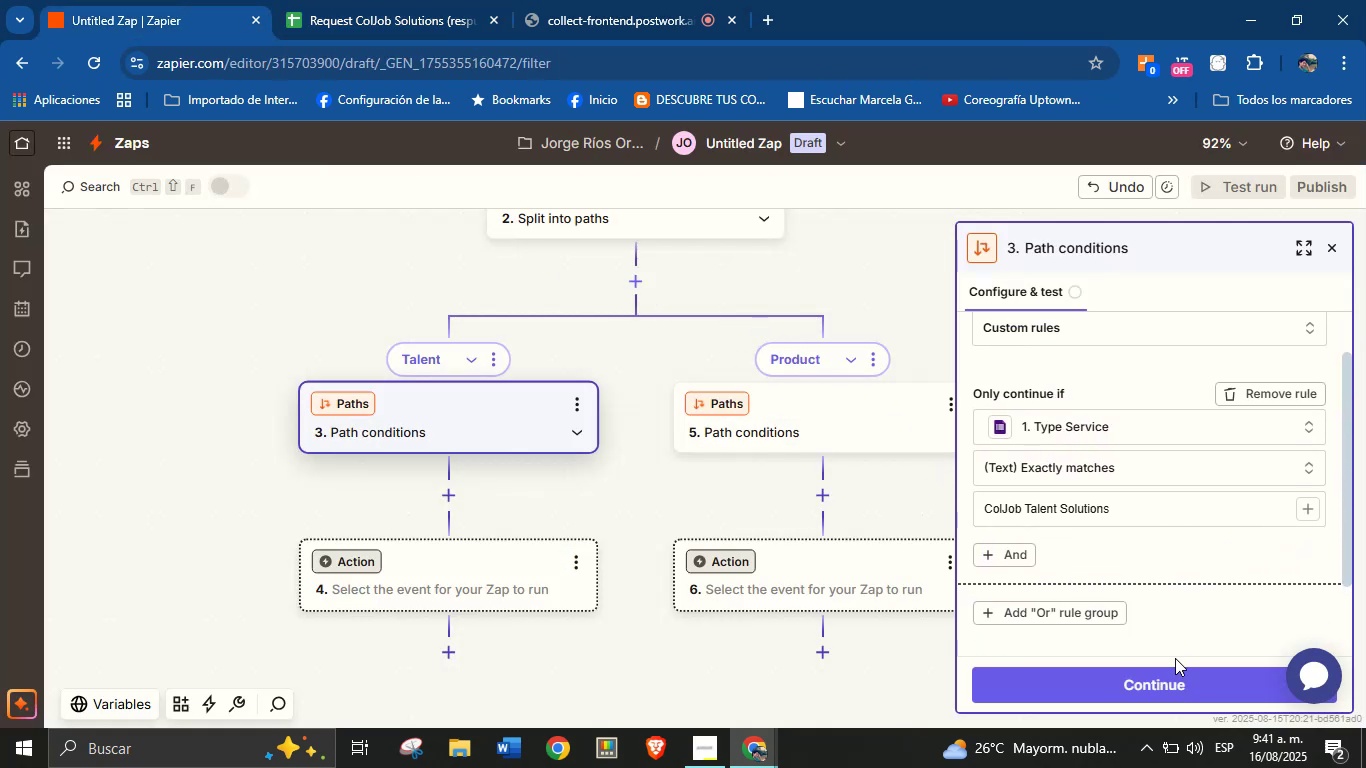 
left_click([1174, 666])
 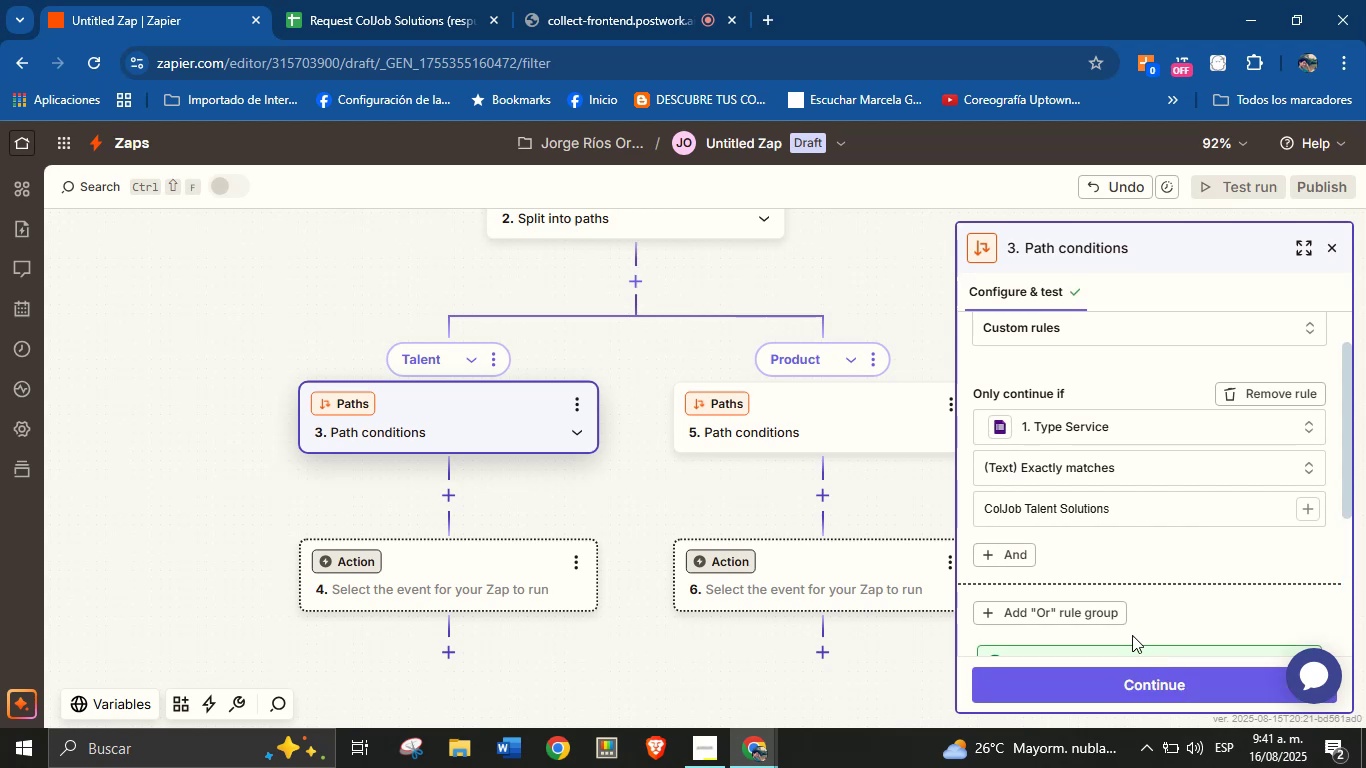 
scroll: coordinate [1158, 587], scroll_direction: down, amount: 5.0
 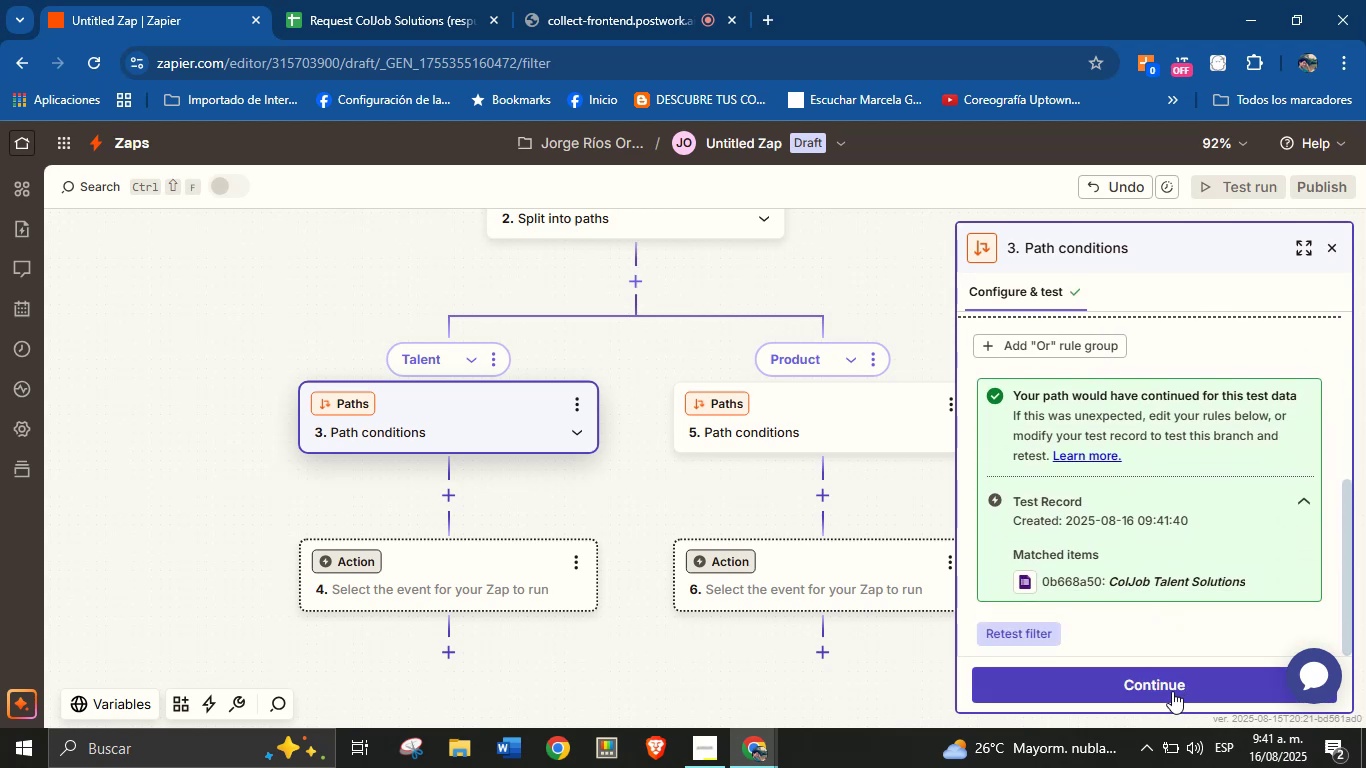 
left_click([1172, 691])
 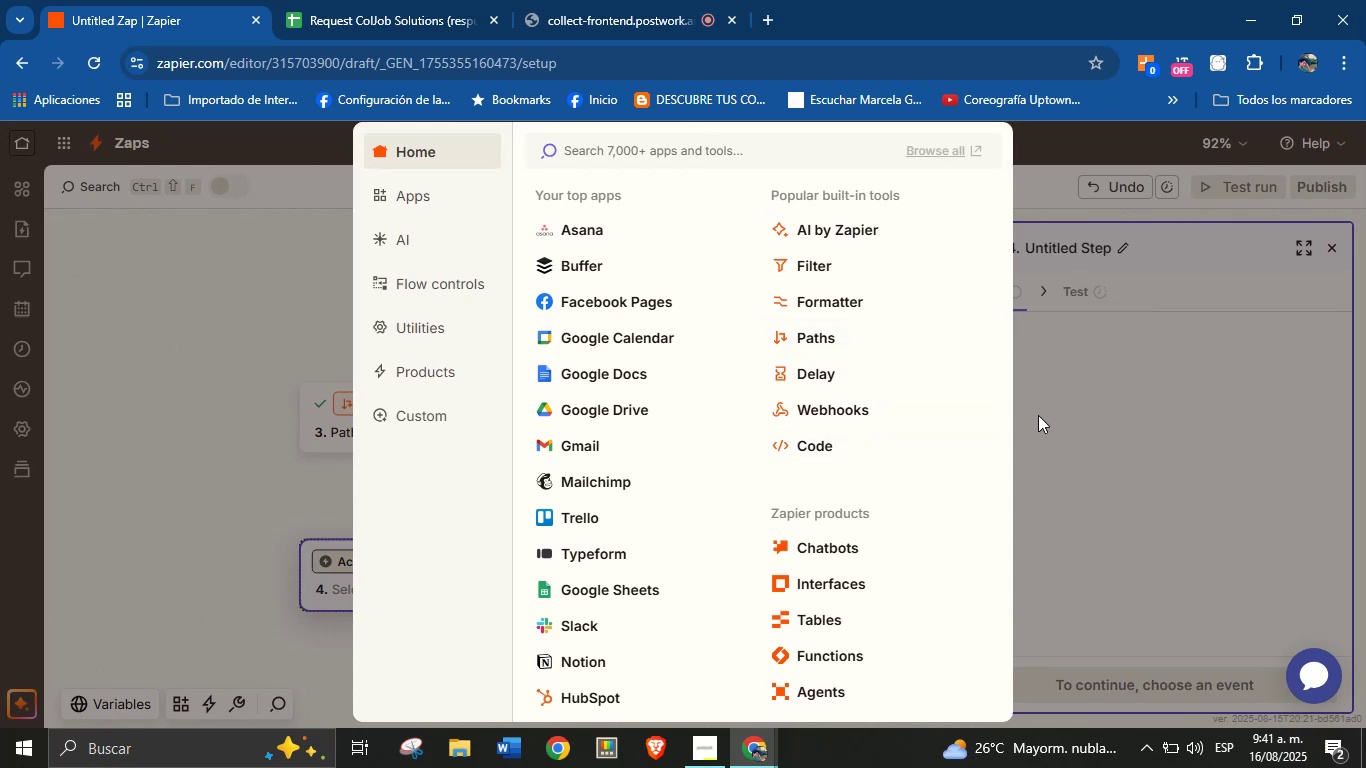 
wait(7.64)
 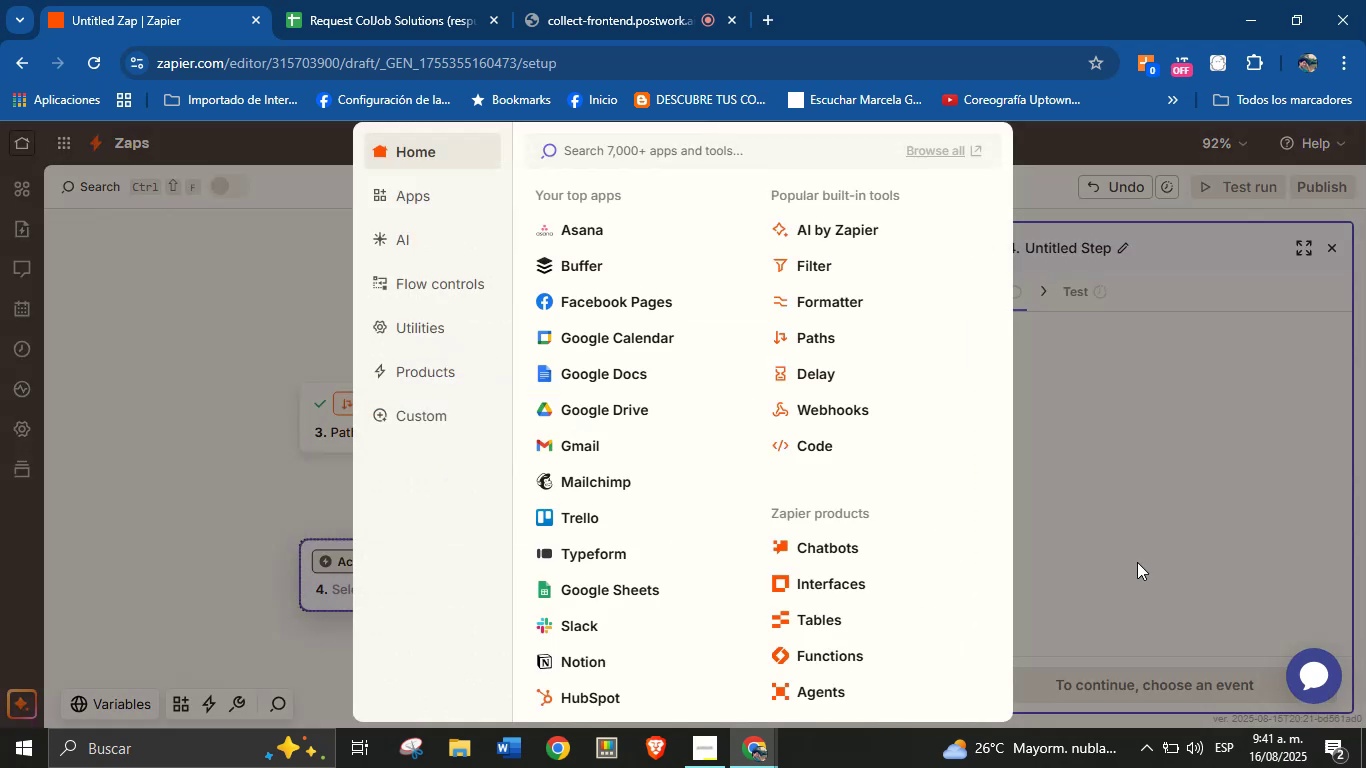 
left_click([290, 497])
 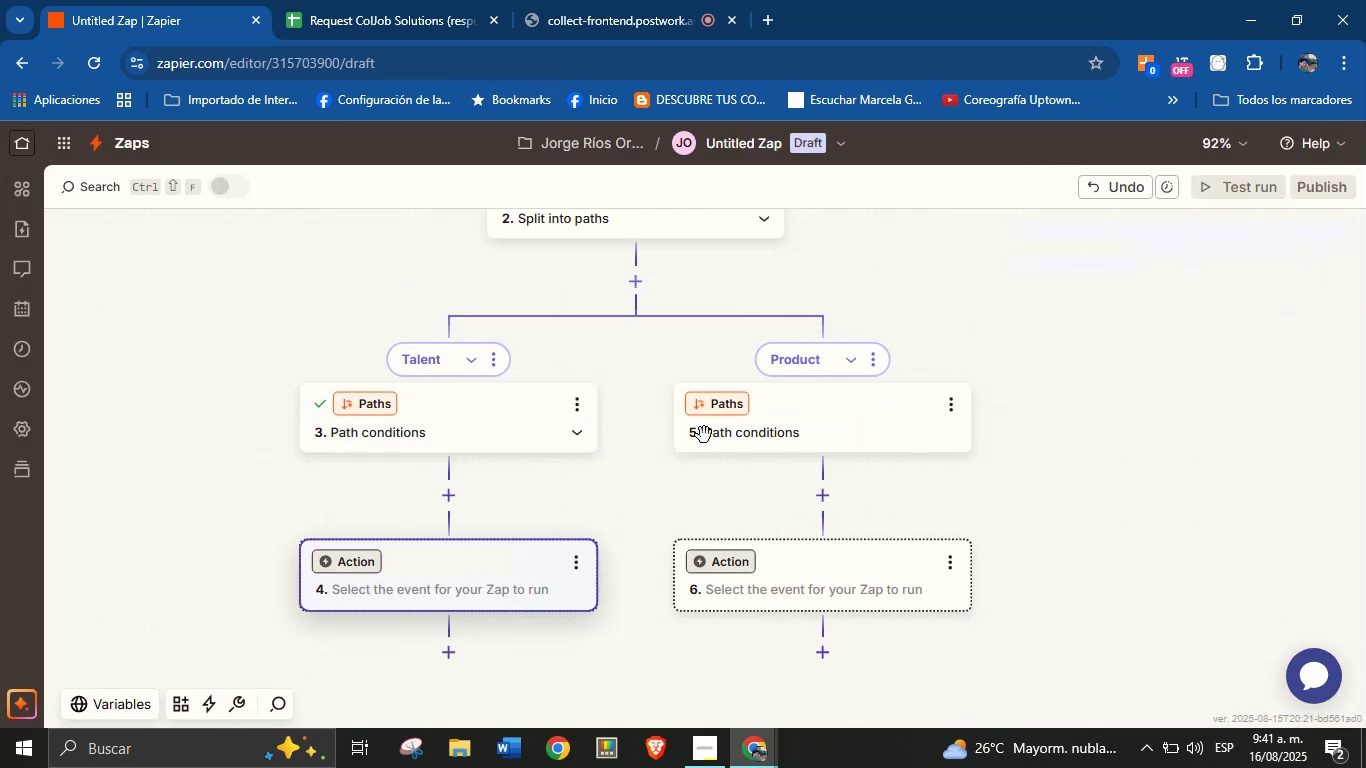 
left_click([761, 418])
 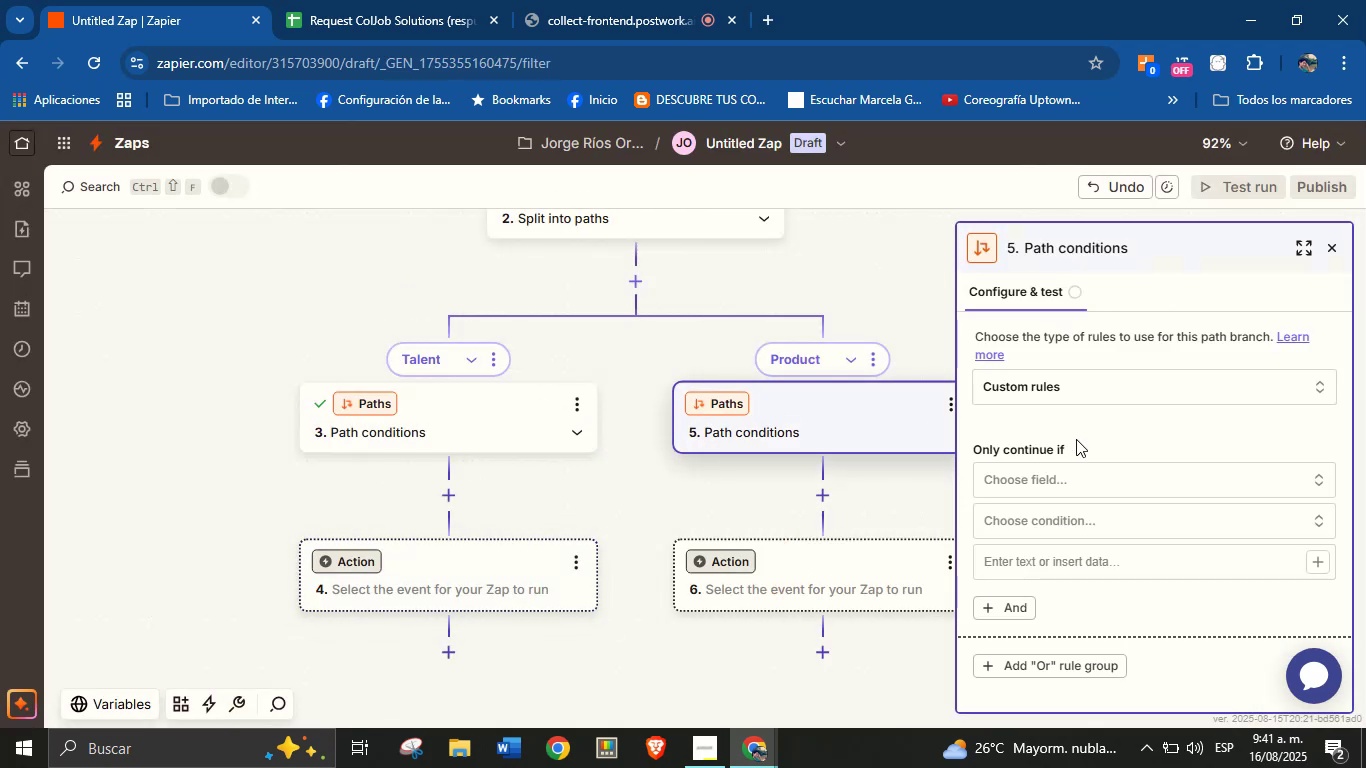 
left_click([1100, 470])
 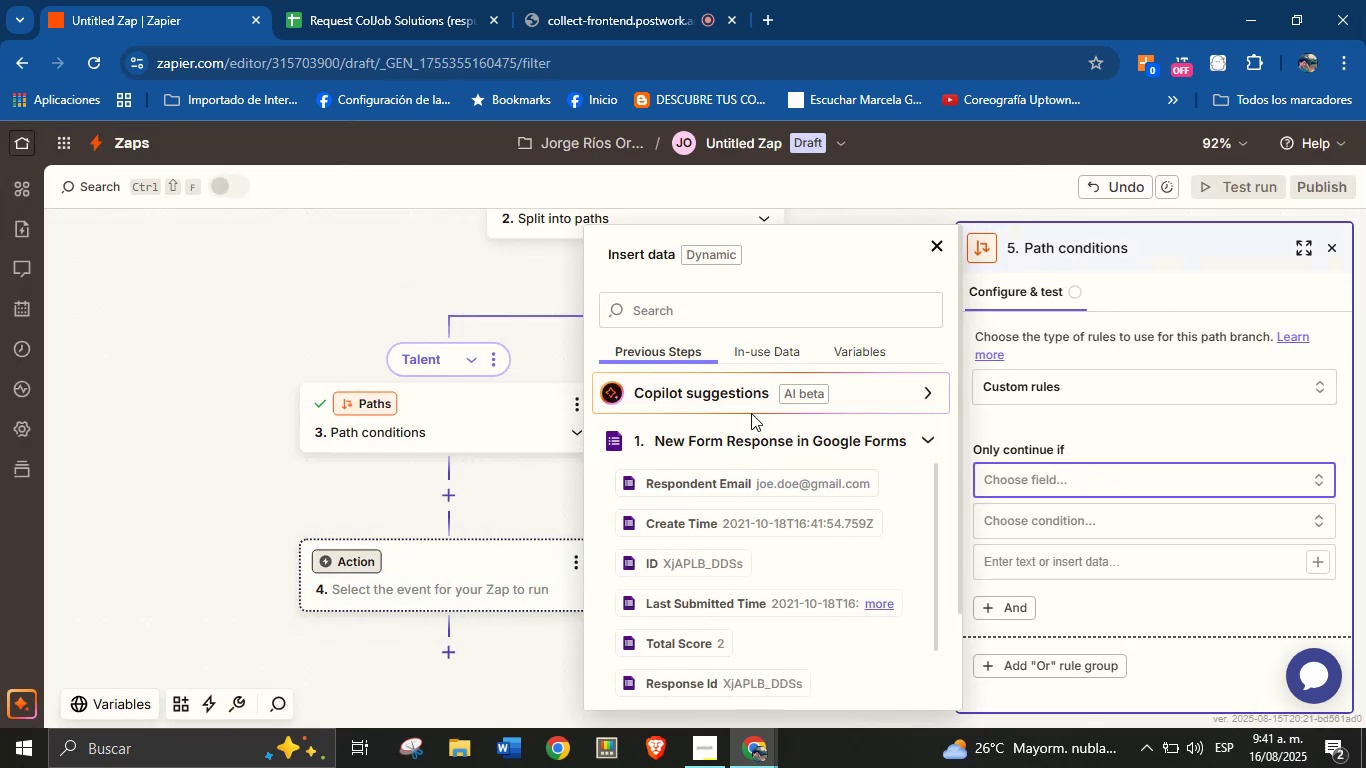 
left_click([742, 311])
 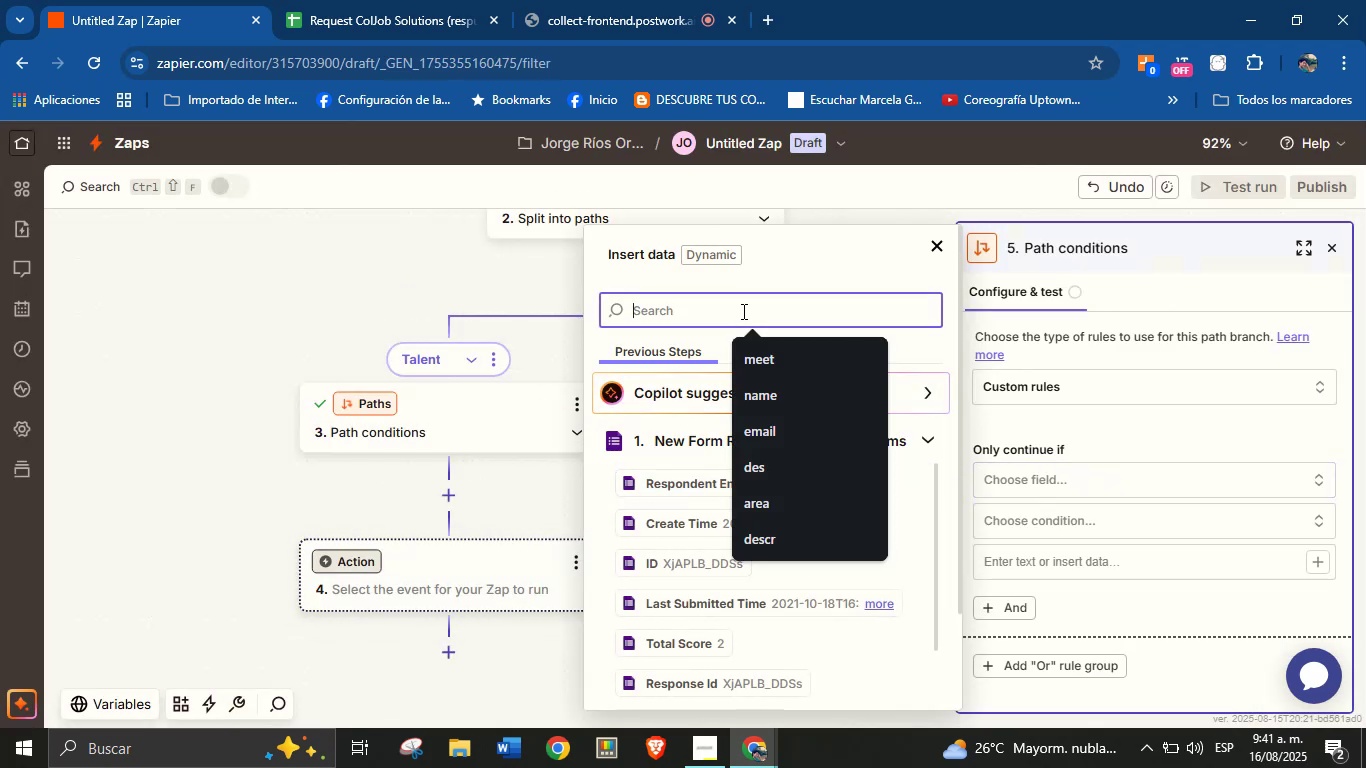 
type(r)
key(Backspace)
key(Backspace)
type(ty)
 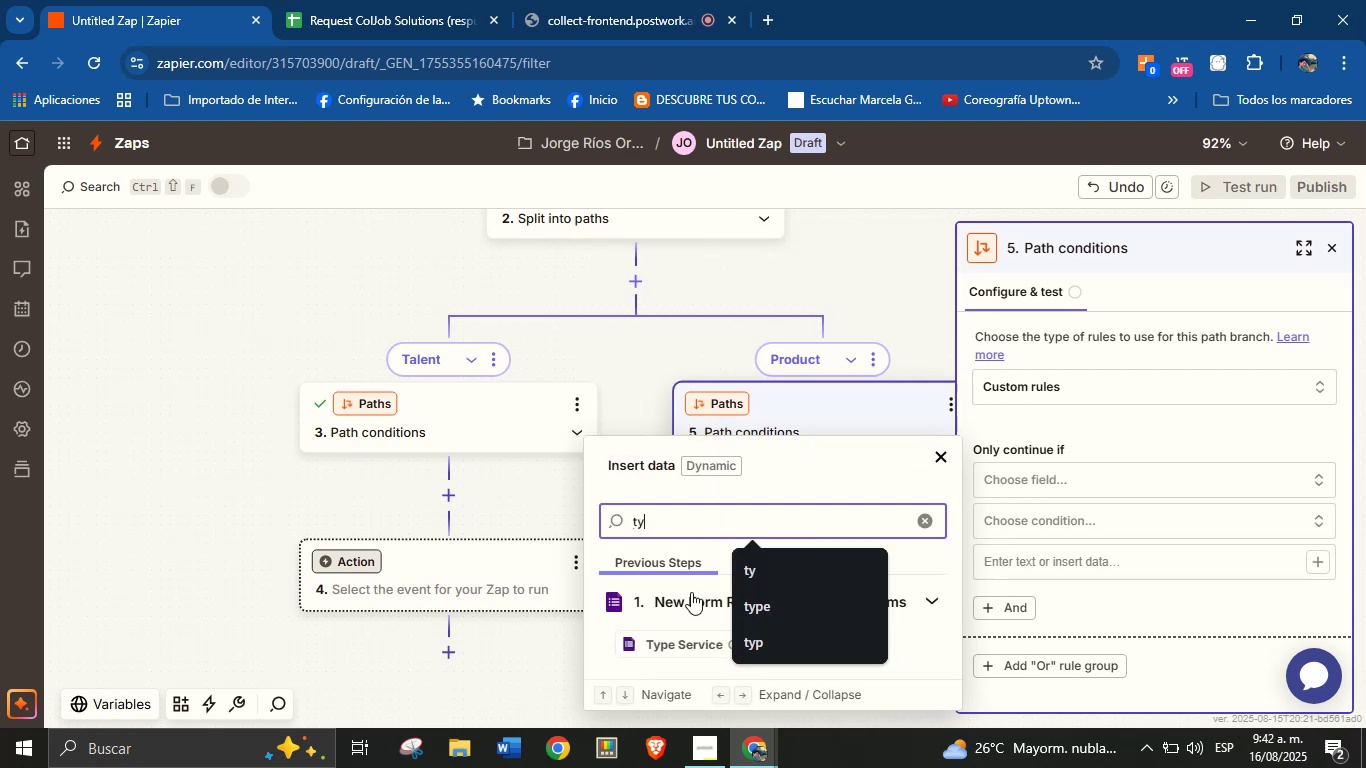 
left_click([672, 636])
 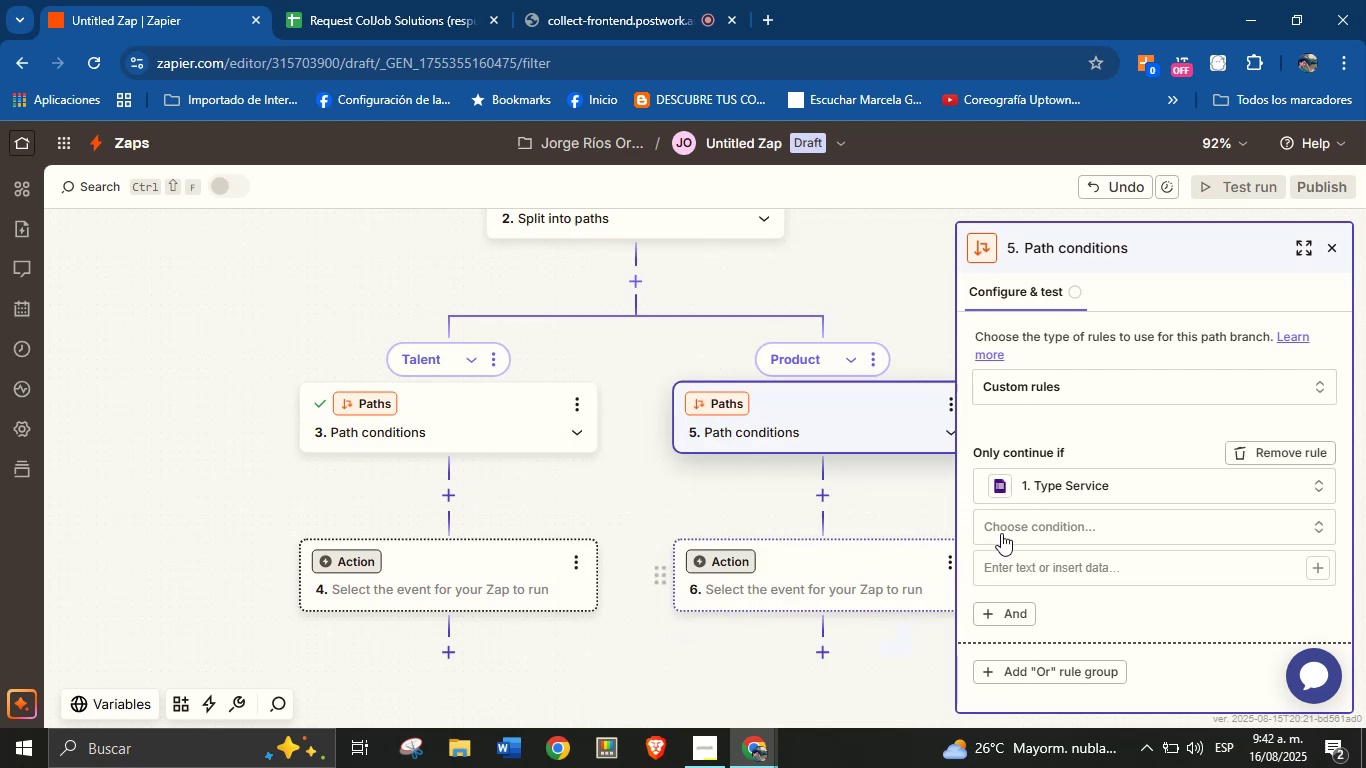 
left_click([1022, 525])
 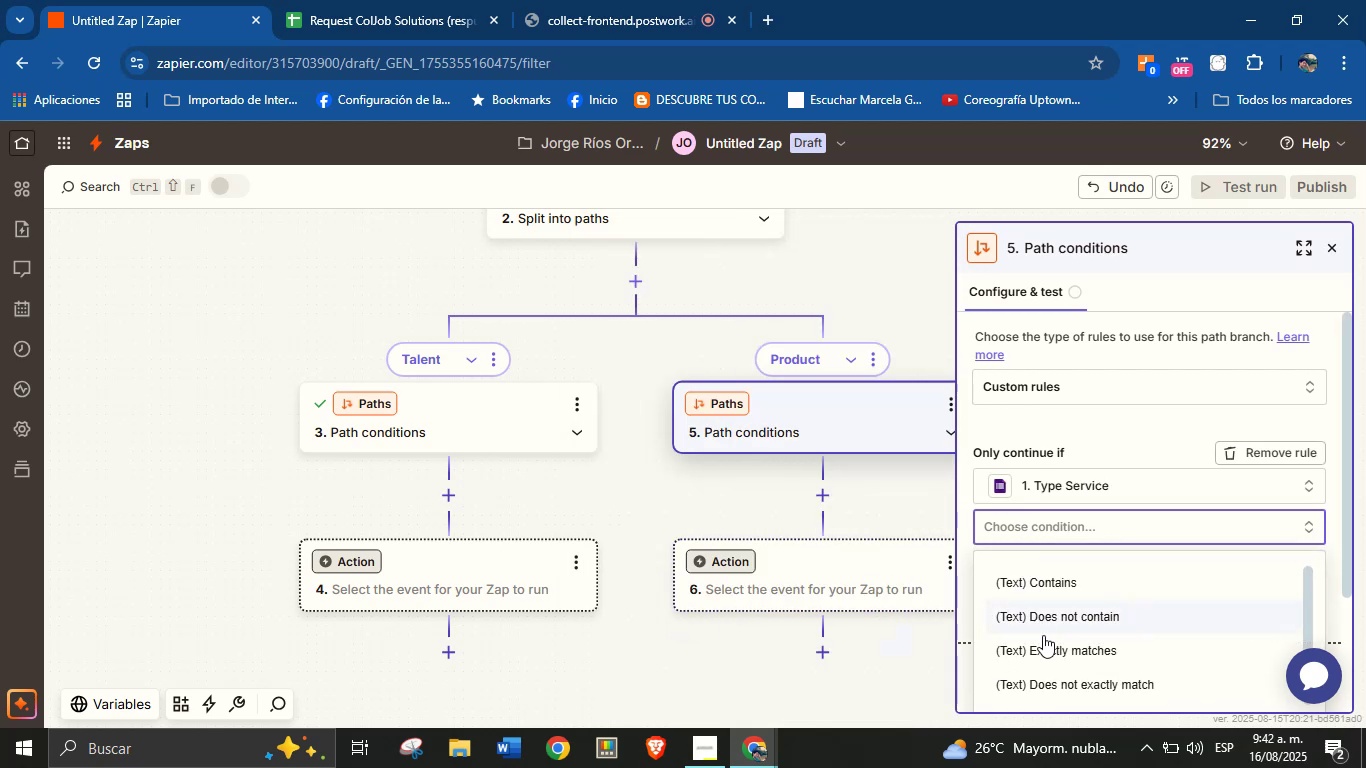 
scroll: coordinate [1061, 600], scroll_direction: down, amount: 1.0
 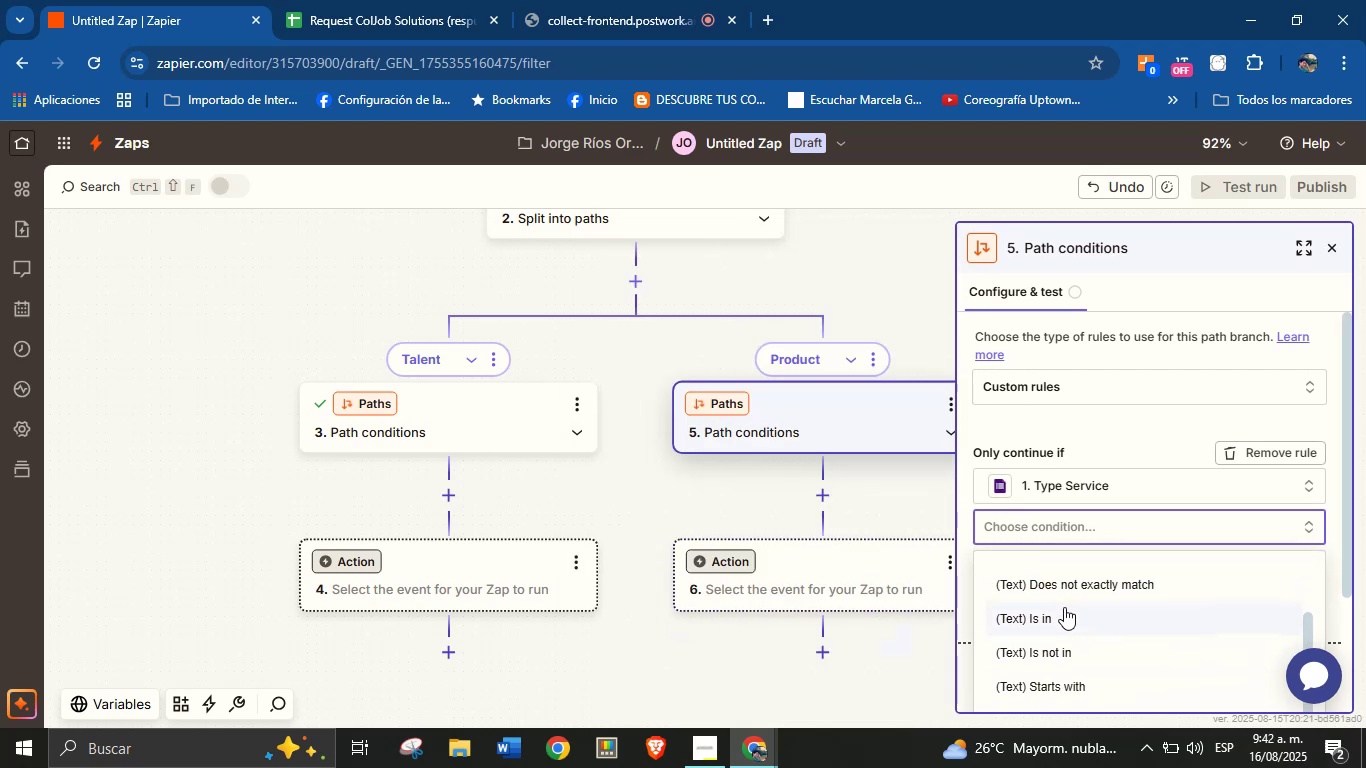 
scroll: coordinate [1064, 607], scroll_direction: up, amount: 2.0
 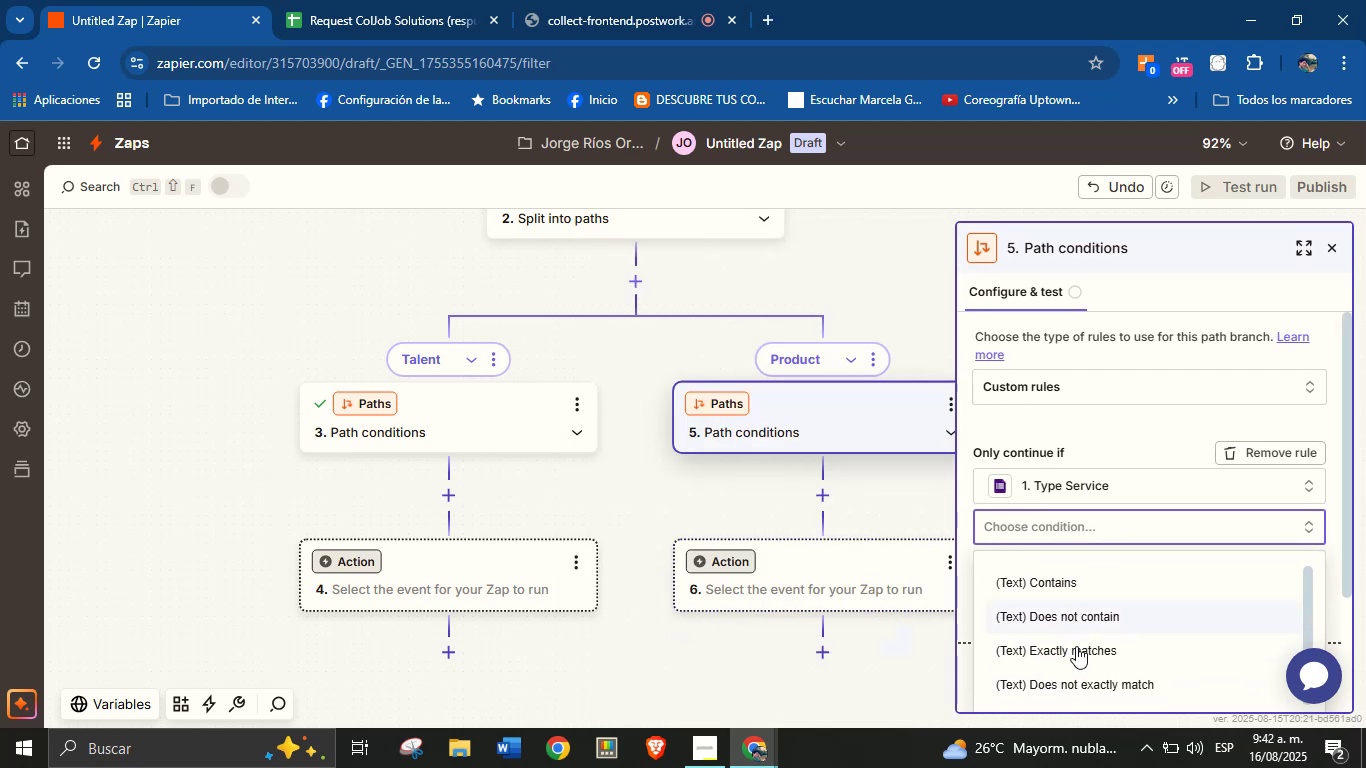 
left_click([1076, 648])
 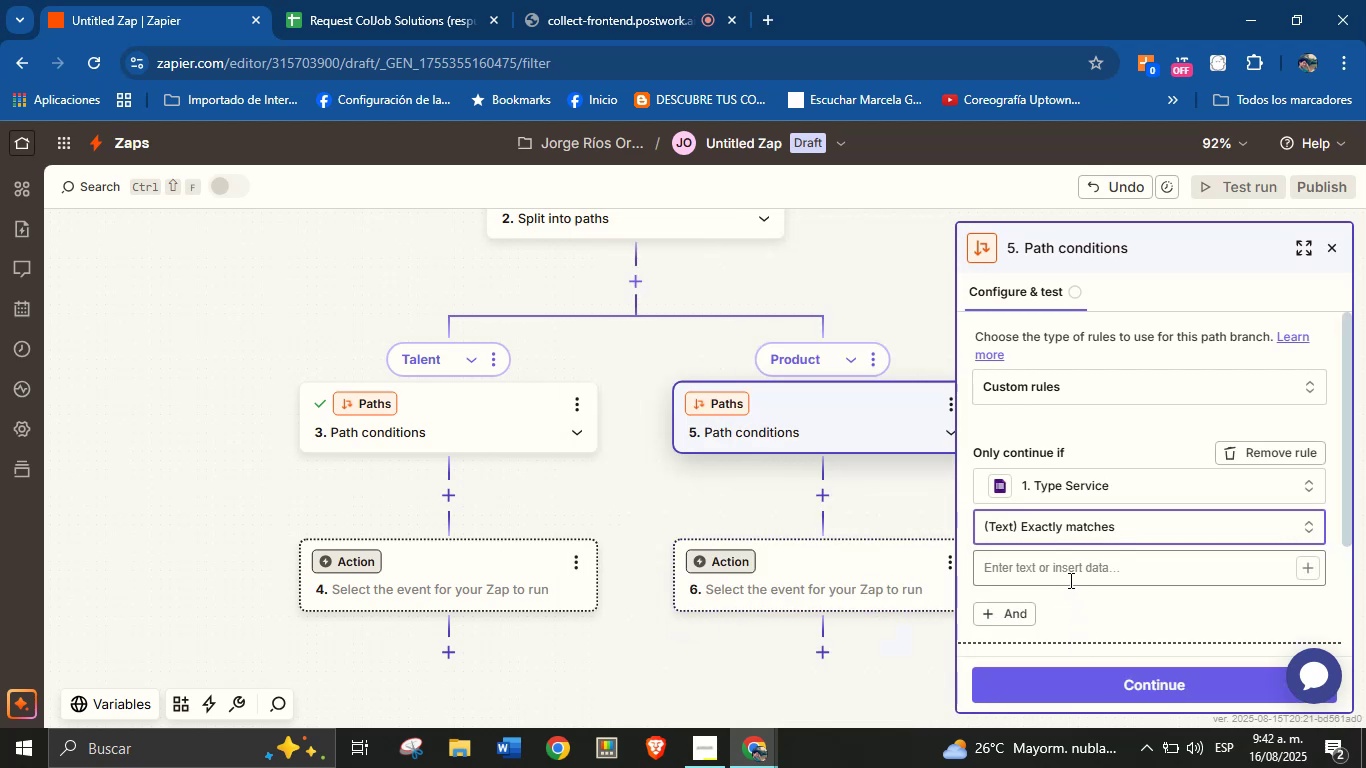 
left_click([1069, 580])
 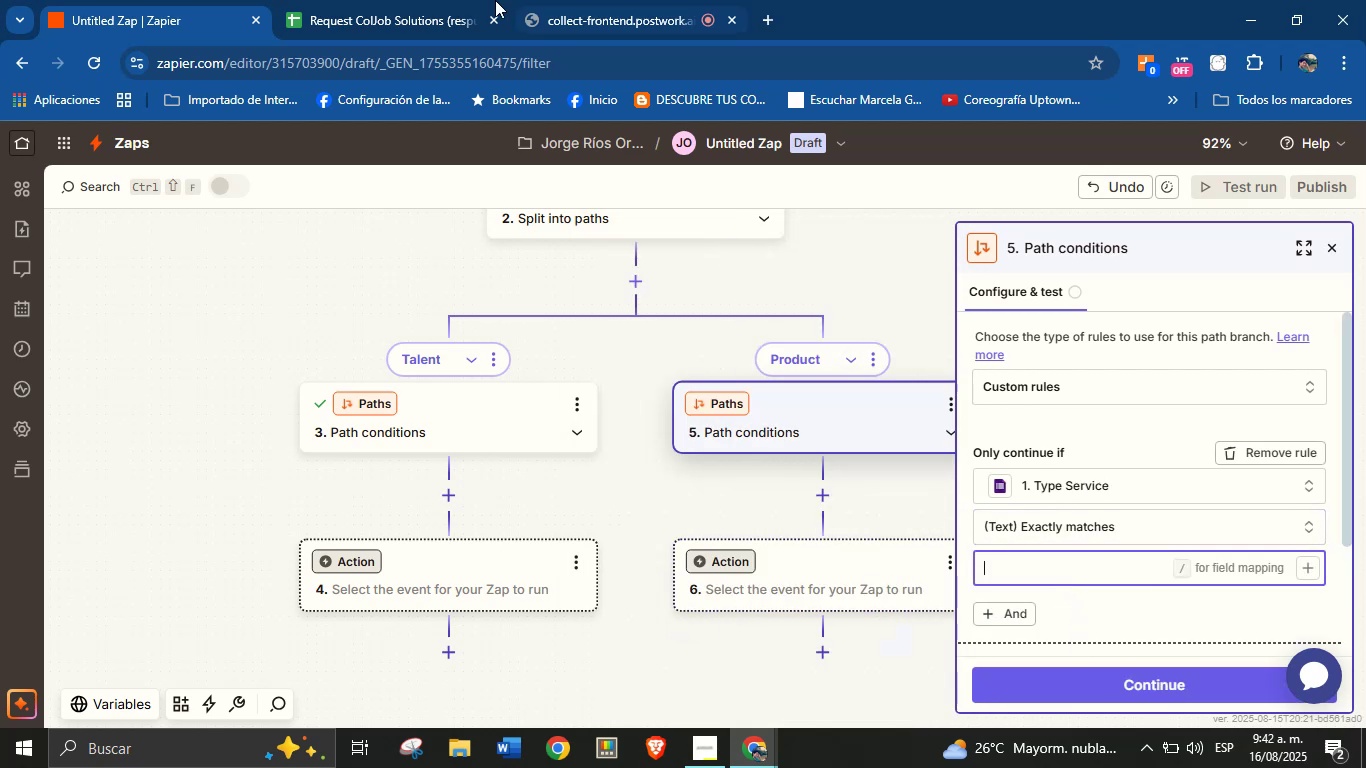 
left_click([345, 0])
 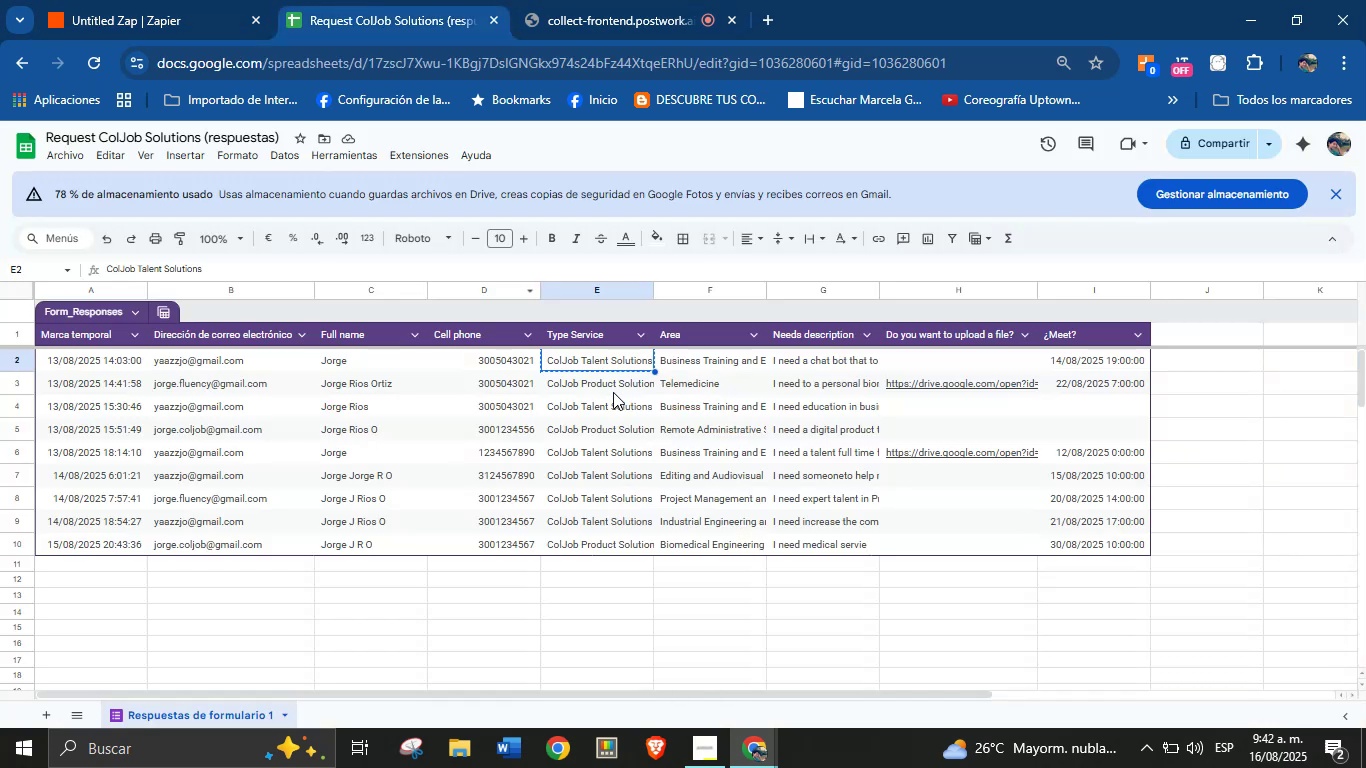 
left_click([613, 388])
 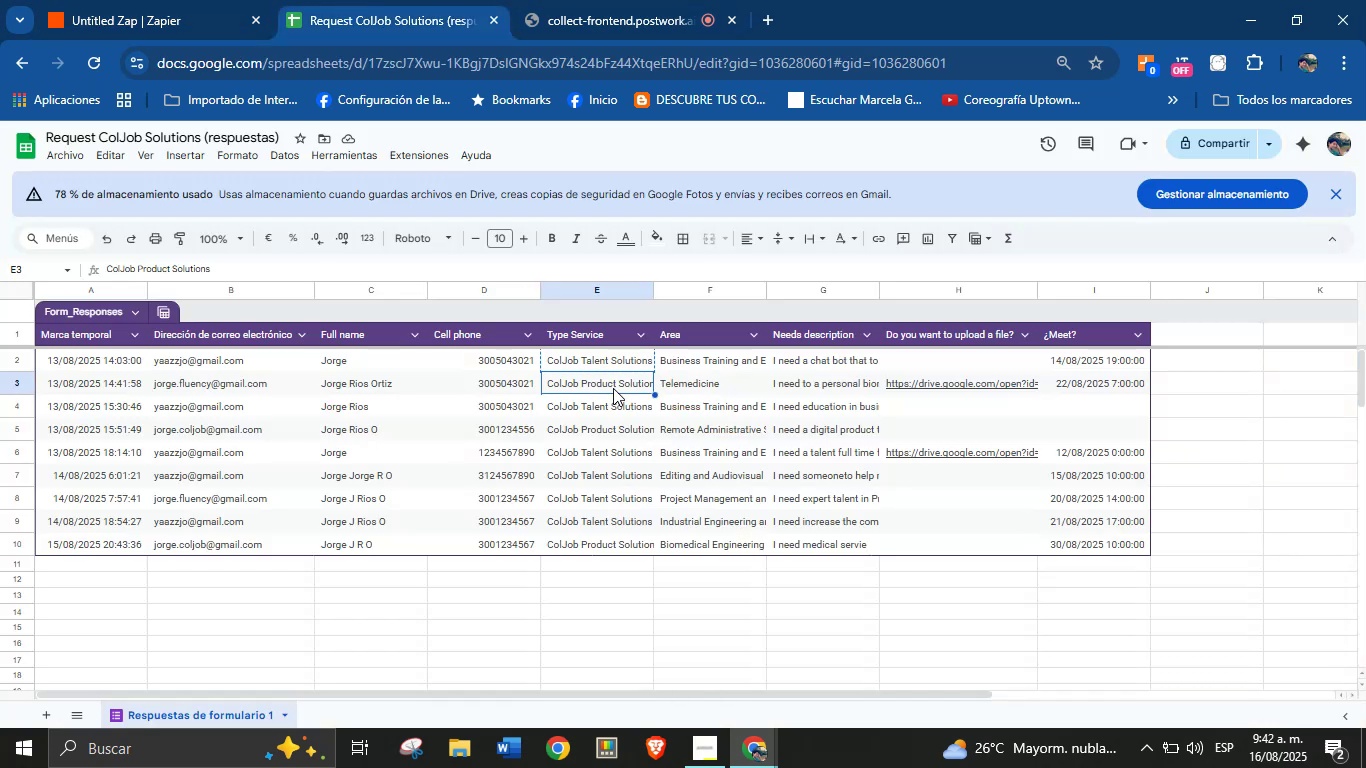 
key(Control+C)
 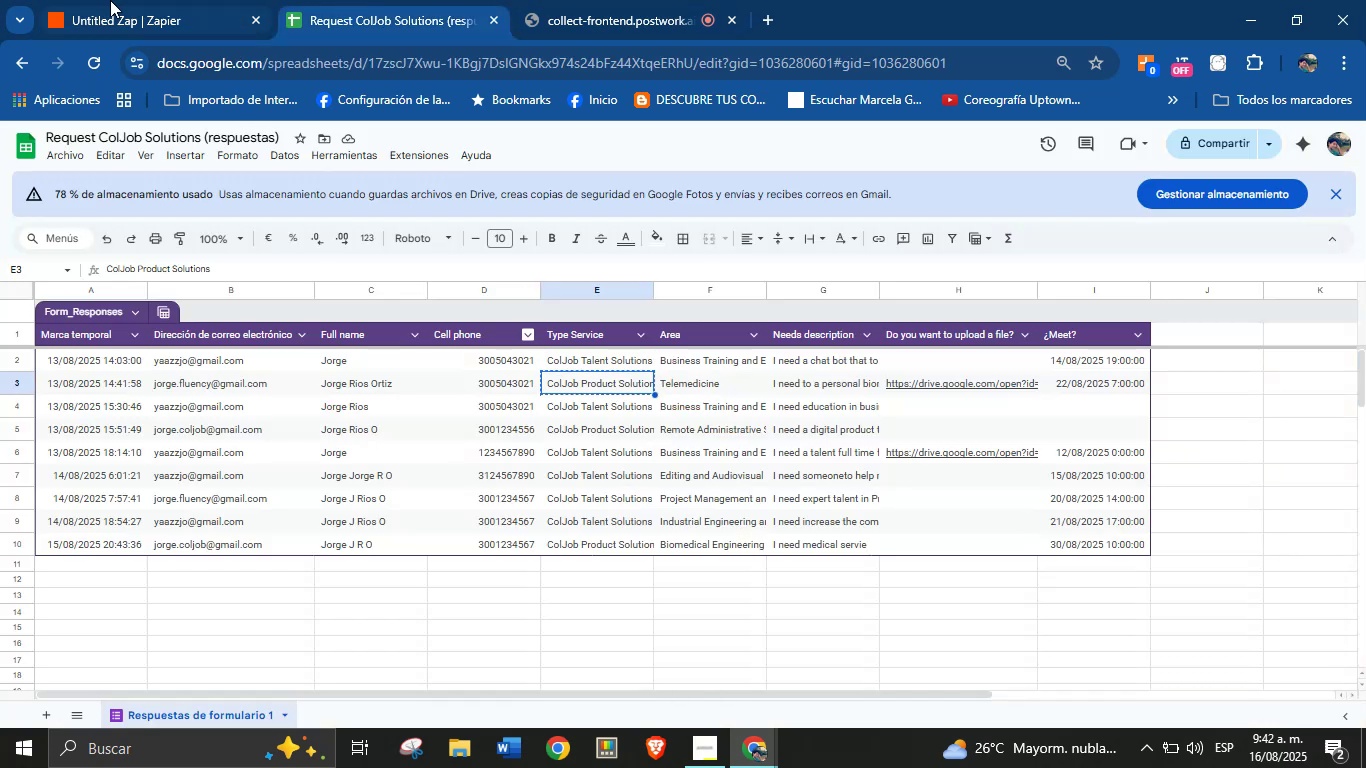 
left_click([103, 0])
 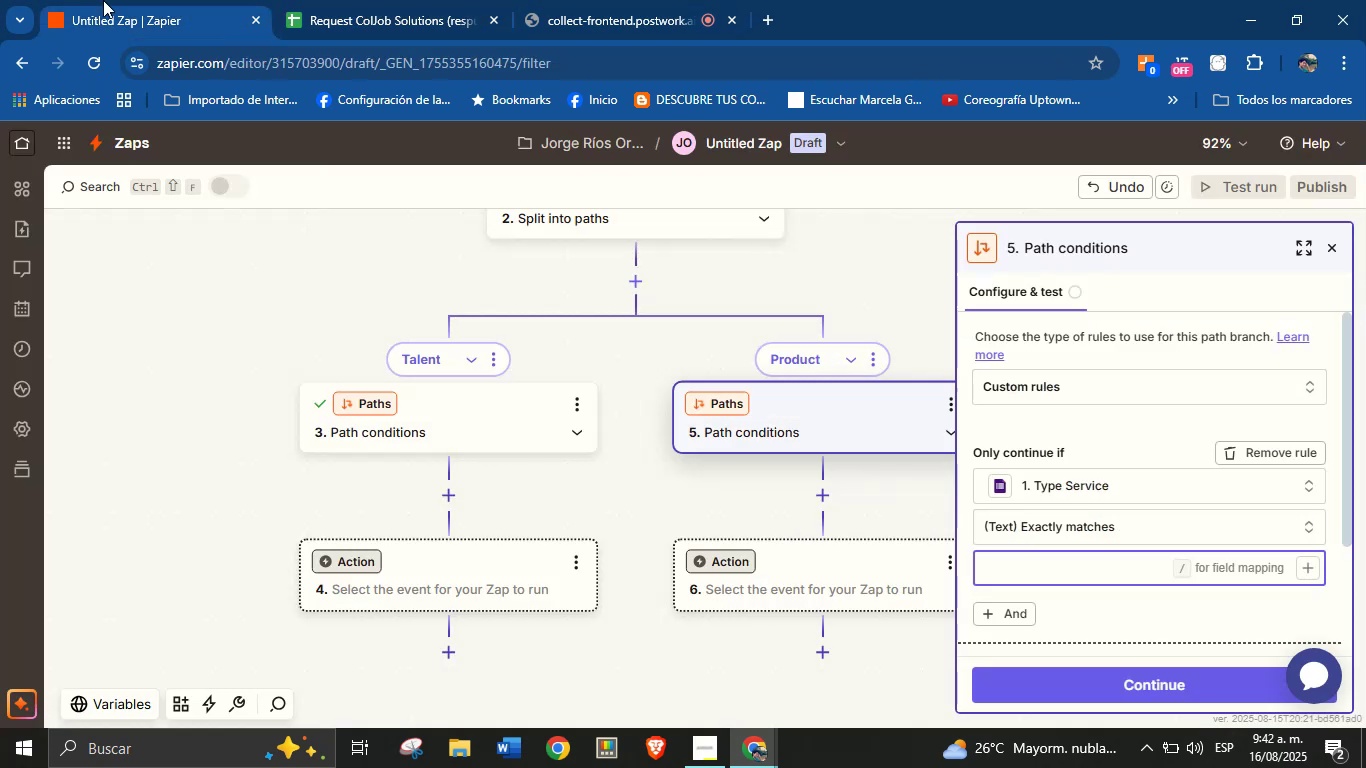 
key(Control+V)
 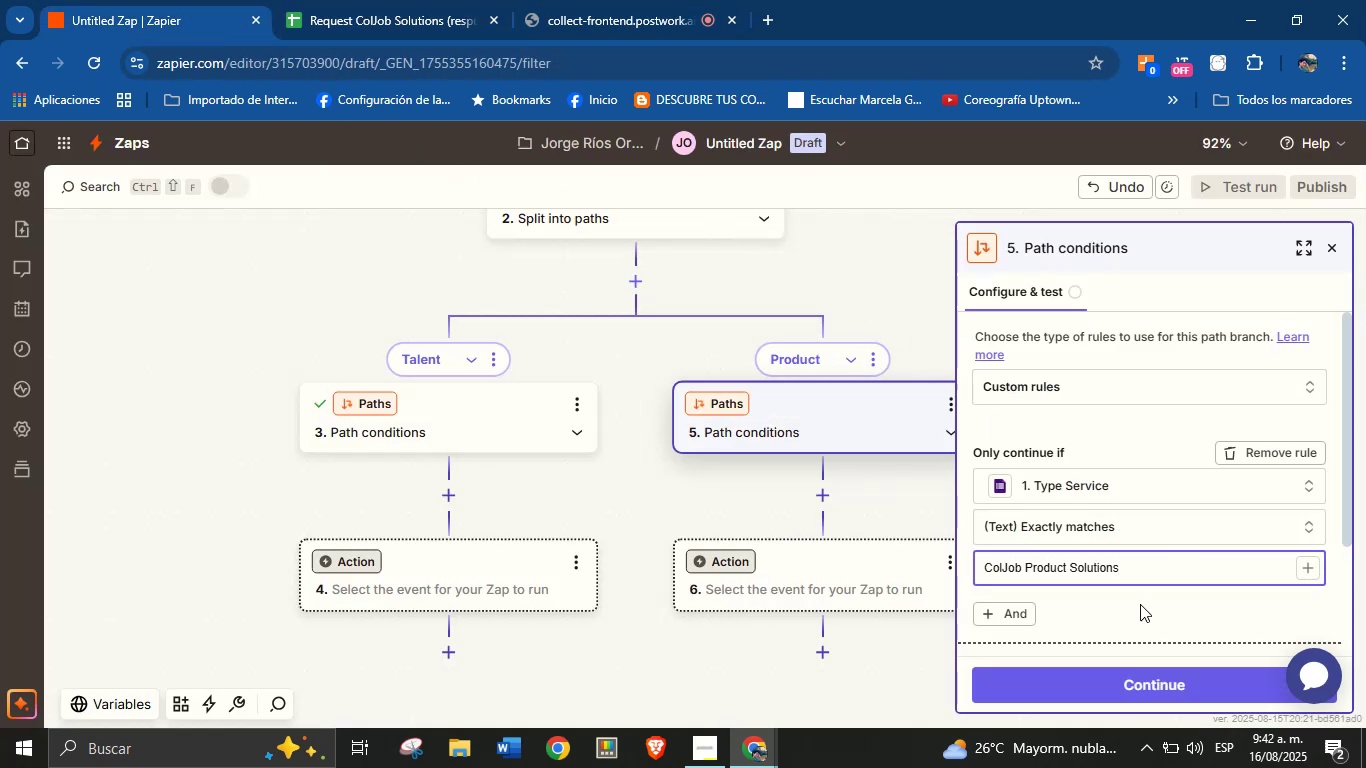 
left_click([1147, 613])
 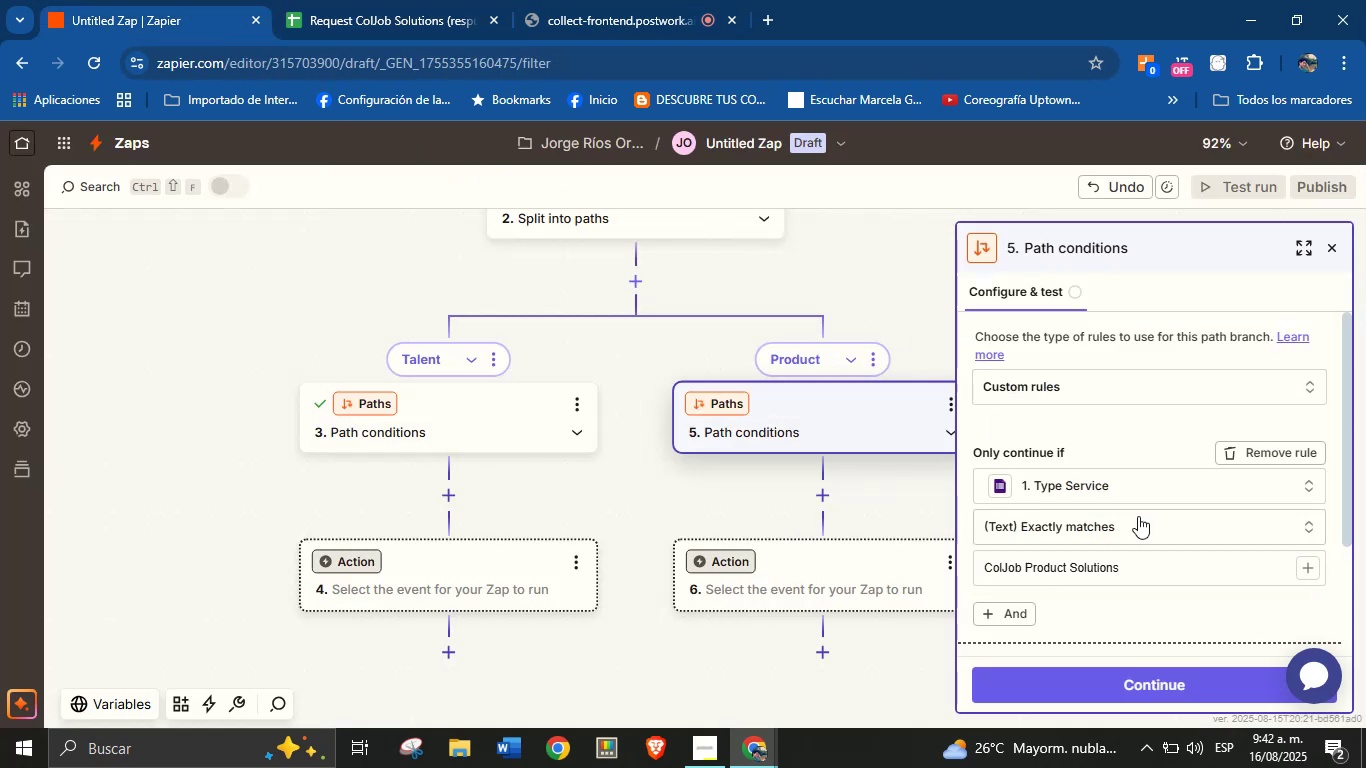 
scroll: coordinate [1148, 556], scroll_direction: down, amount: 2.0
 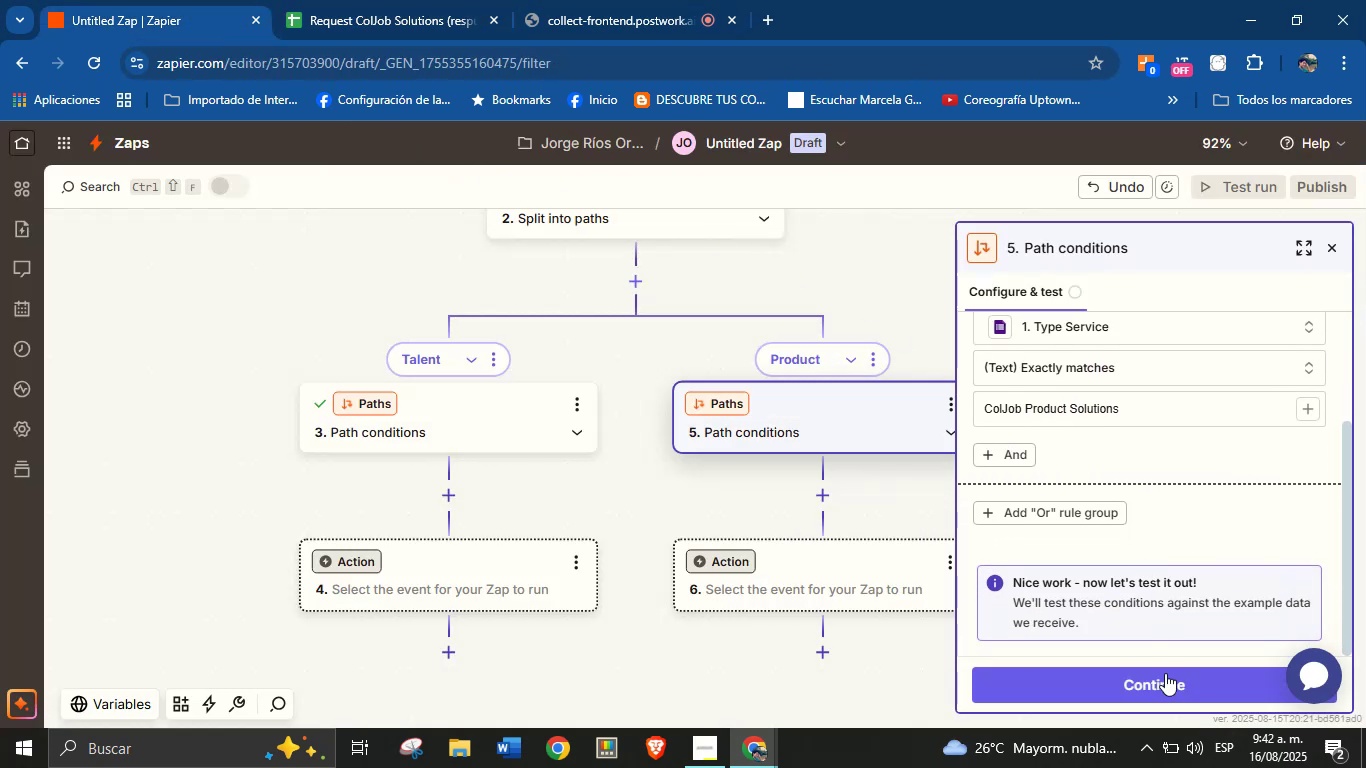 
left_click([1165, 676])
 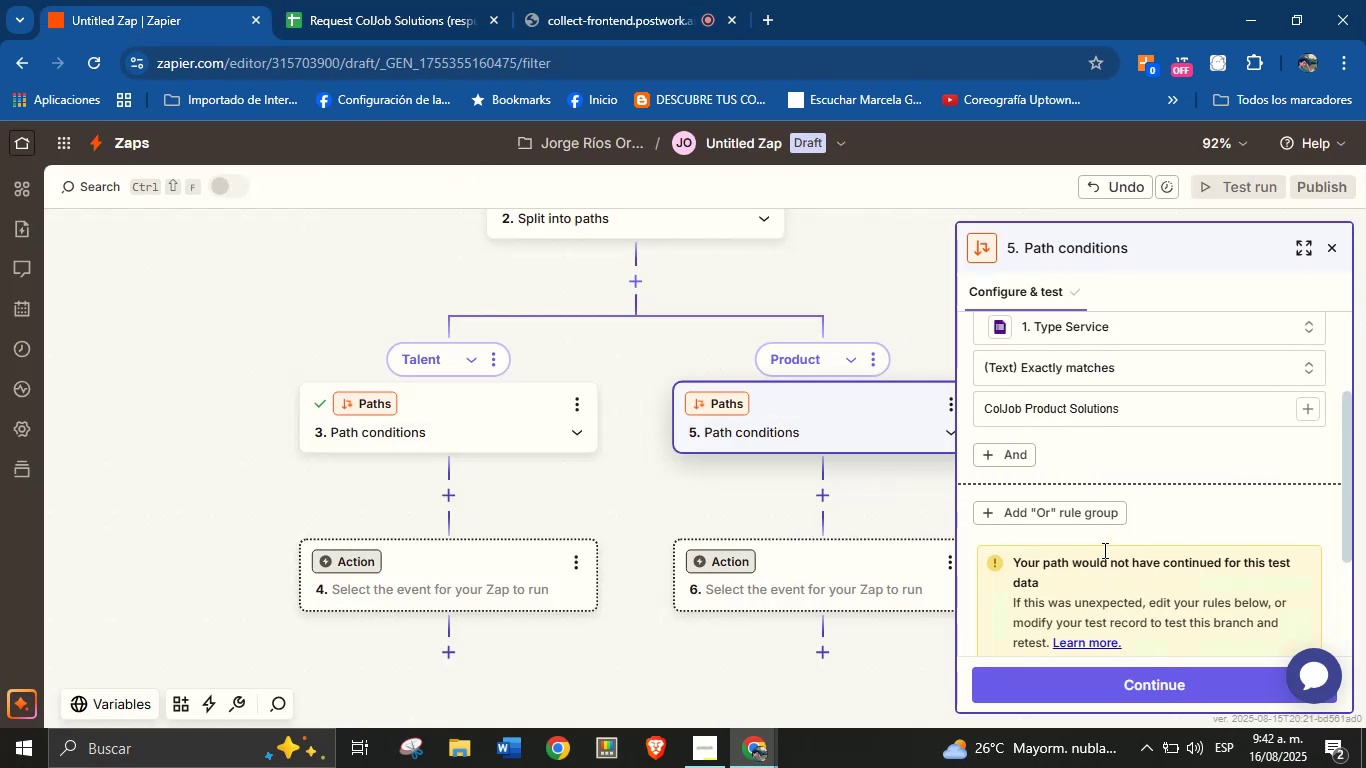 
scroll: coordinate [1045, 514], scroll_direction: down, amount: 3.0
 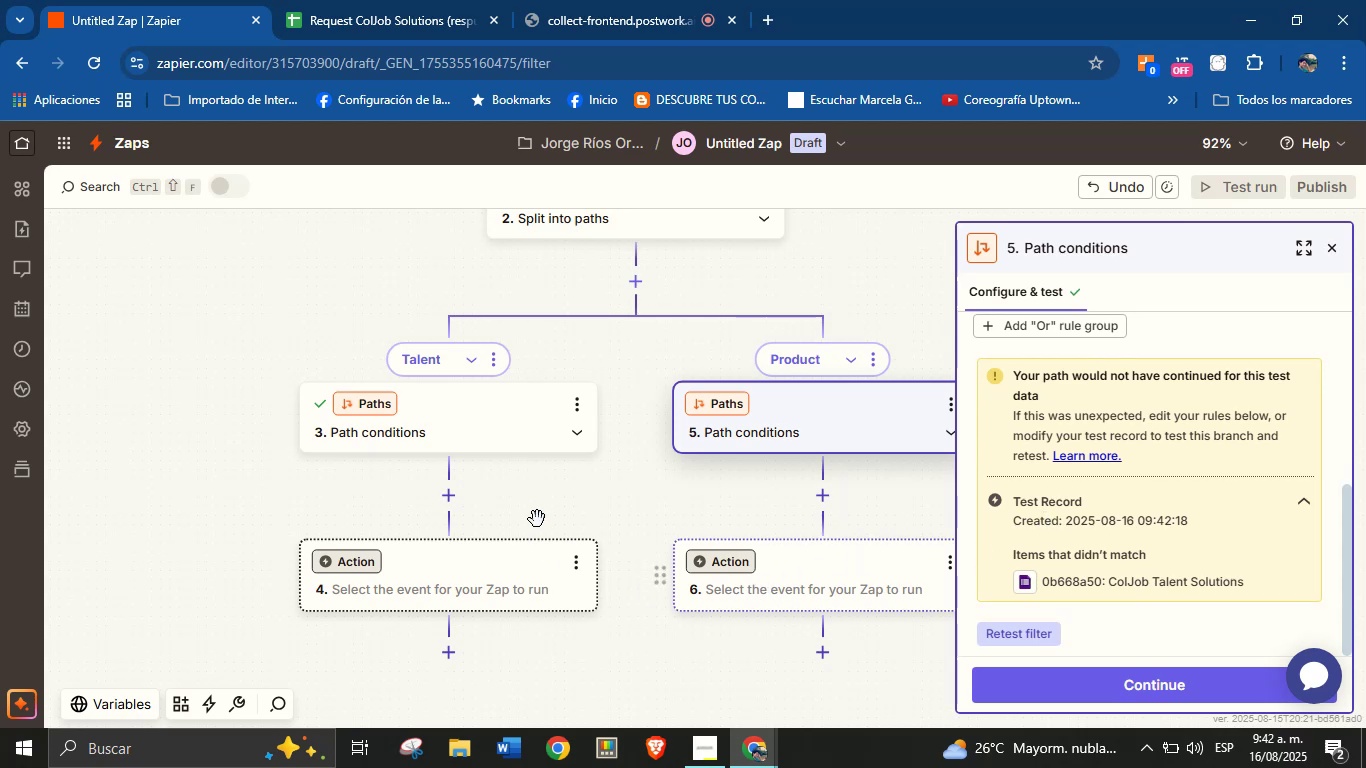 
left_click_drag(start_coordinate=[609, 496], to_coordinate=[610, 453])
 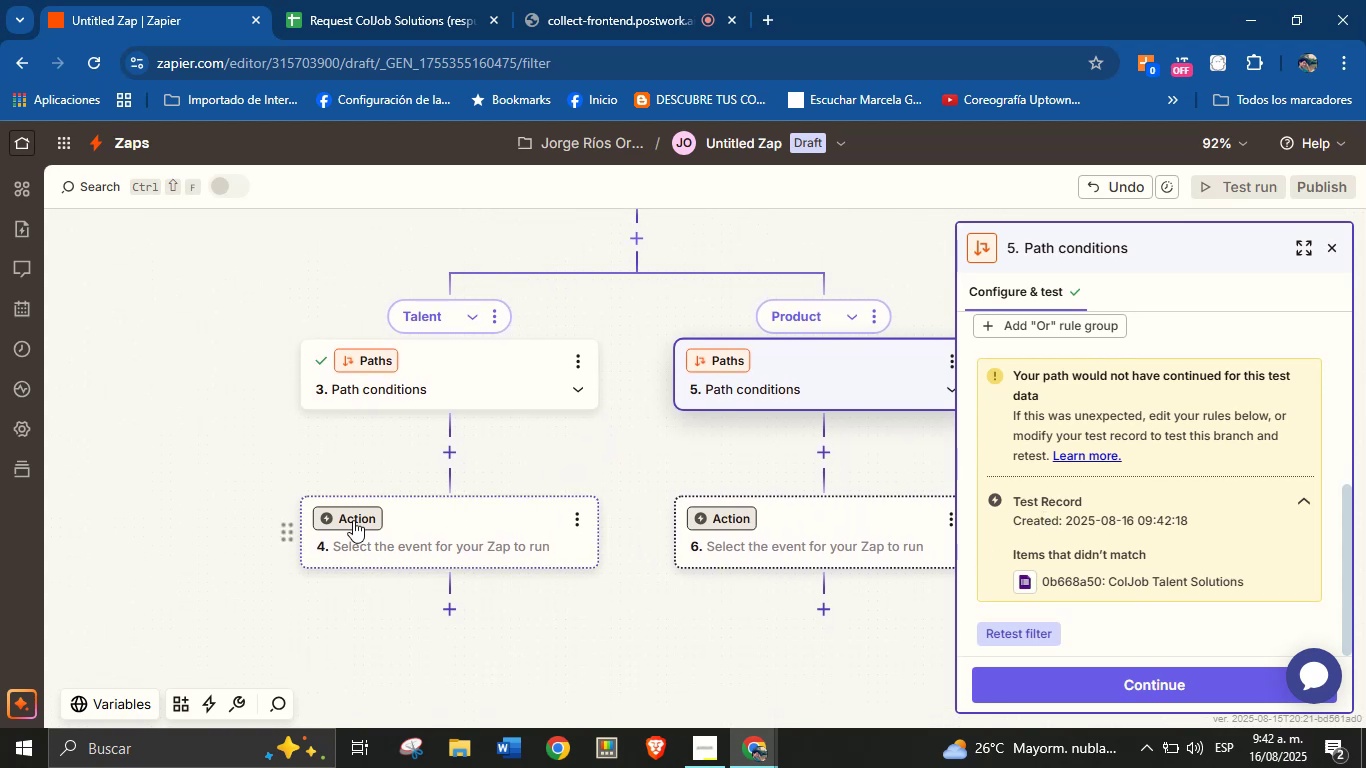 
left_click([353, 519])
 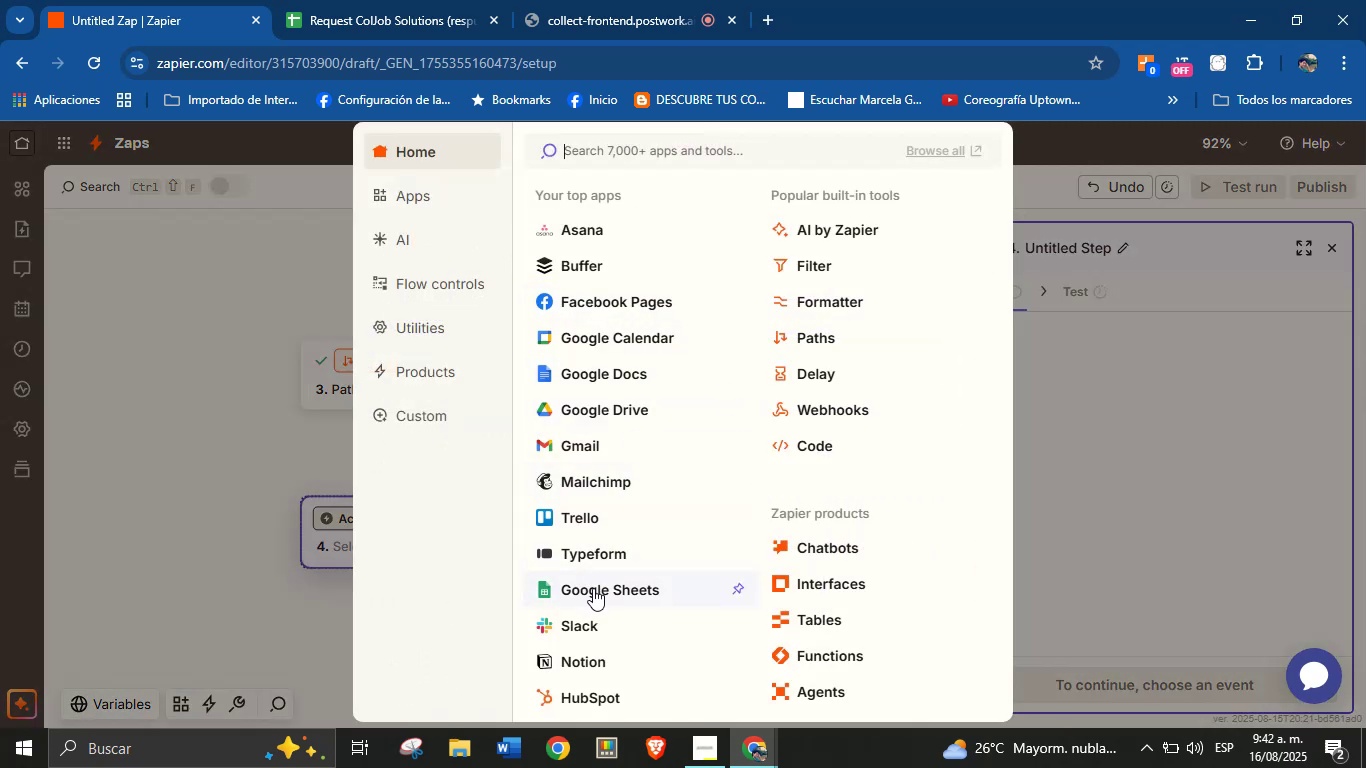 
wait(6.51)
 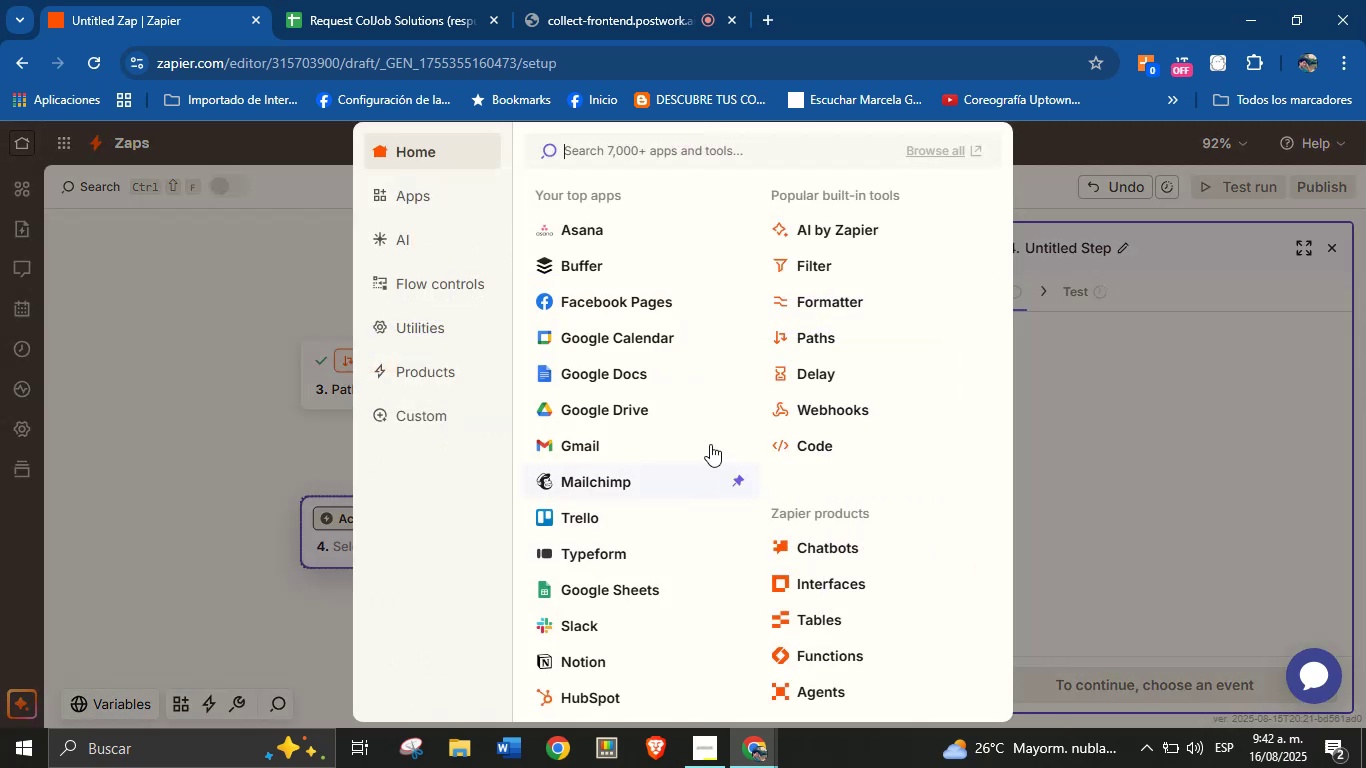 
left_click_drag(start_coordinate=[345, 477], to_coordinate=[312, 455])
 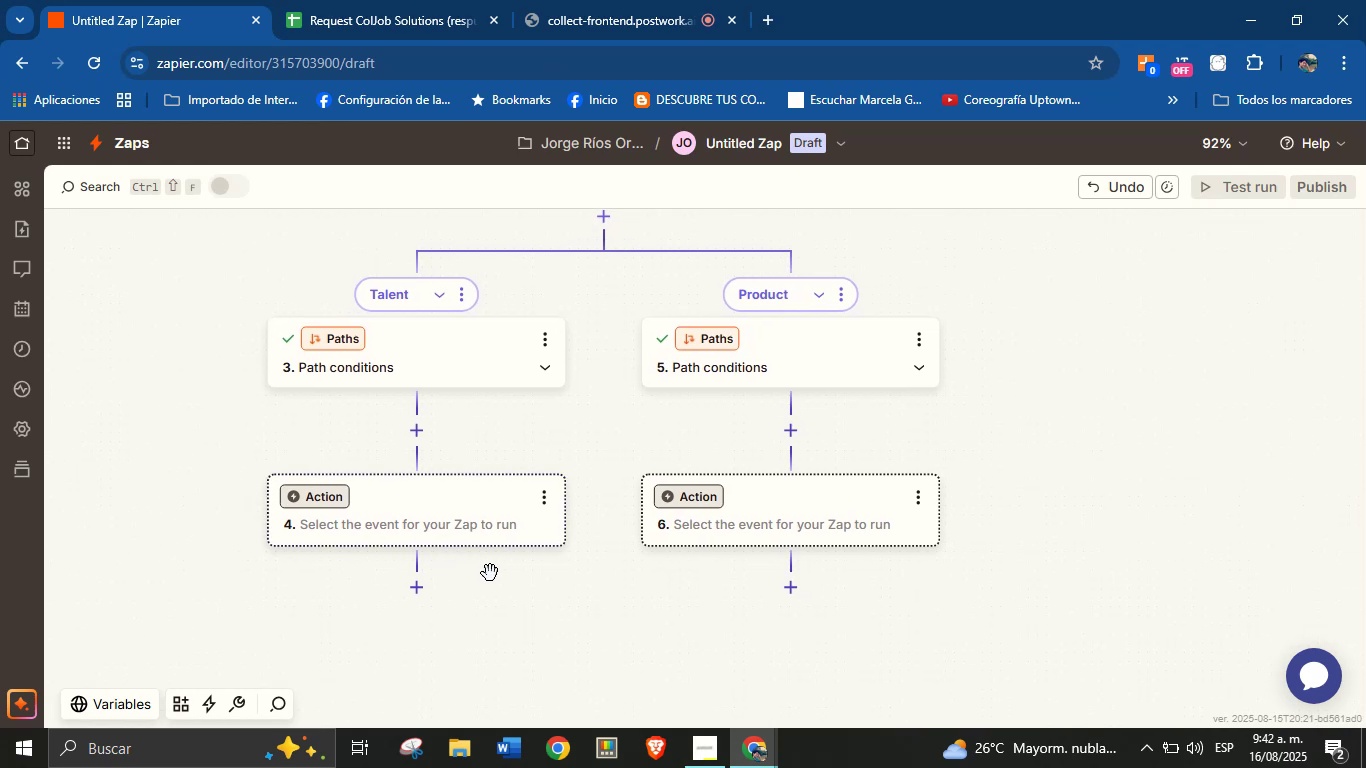 
left_click_drag(start_coordinate=[550, 595], to_coordinate=[564, 598])
 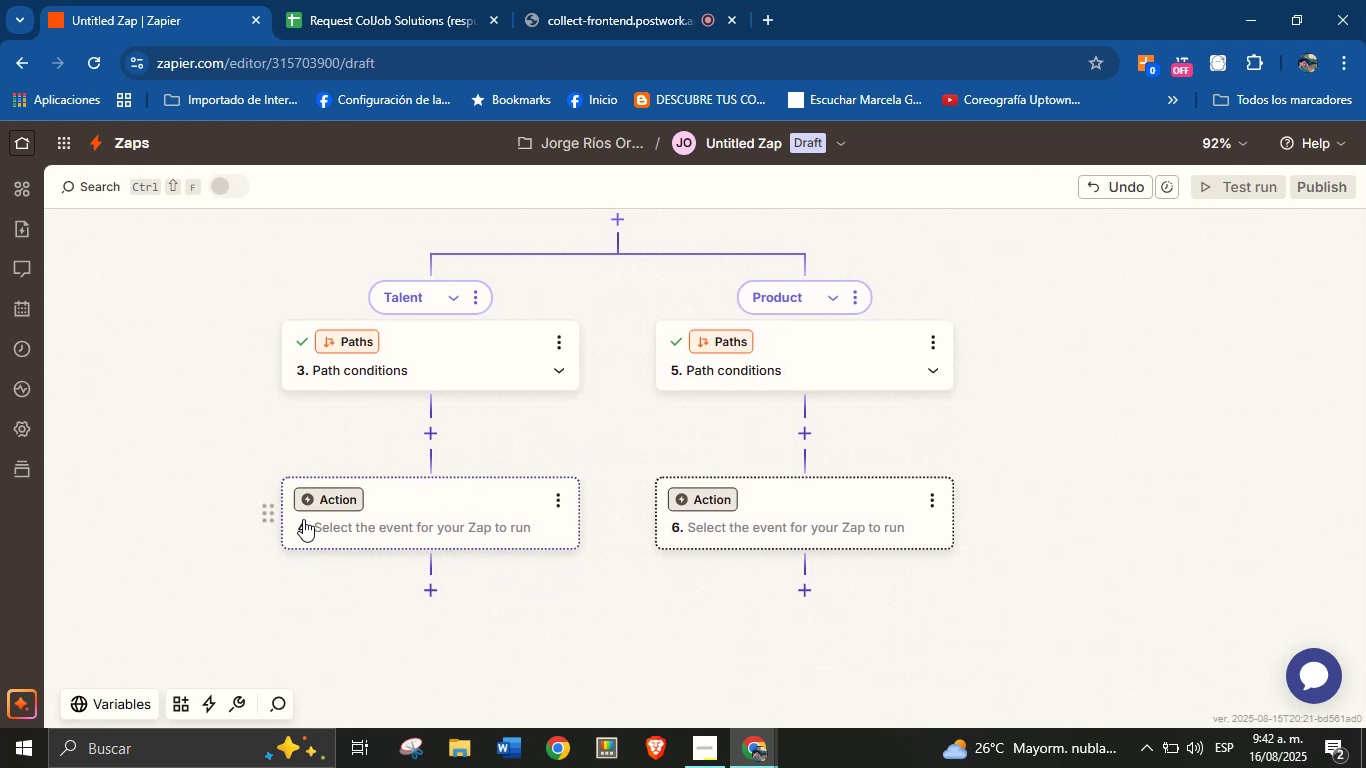 
wait(6.5)
 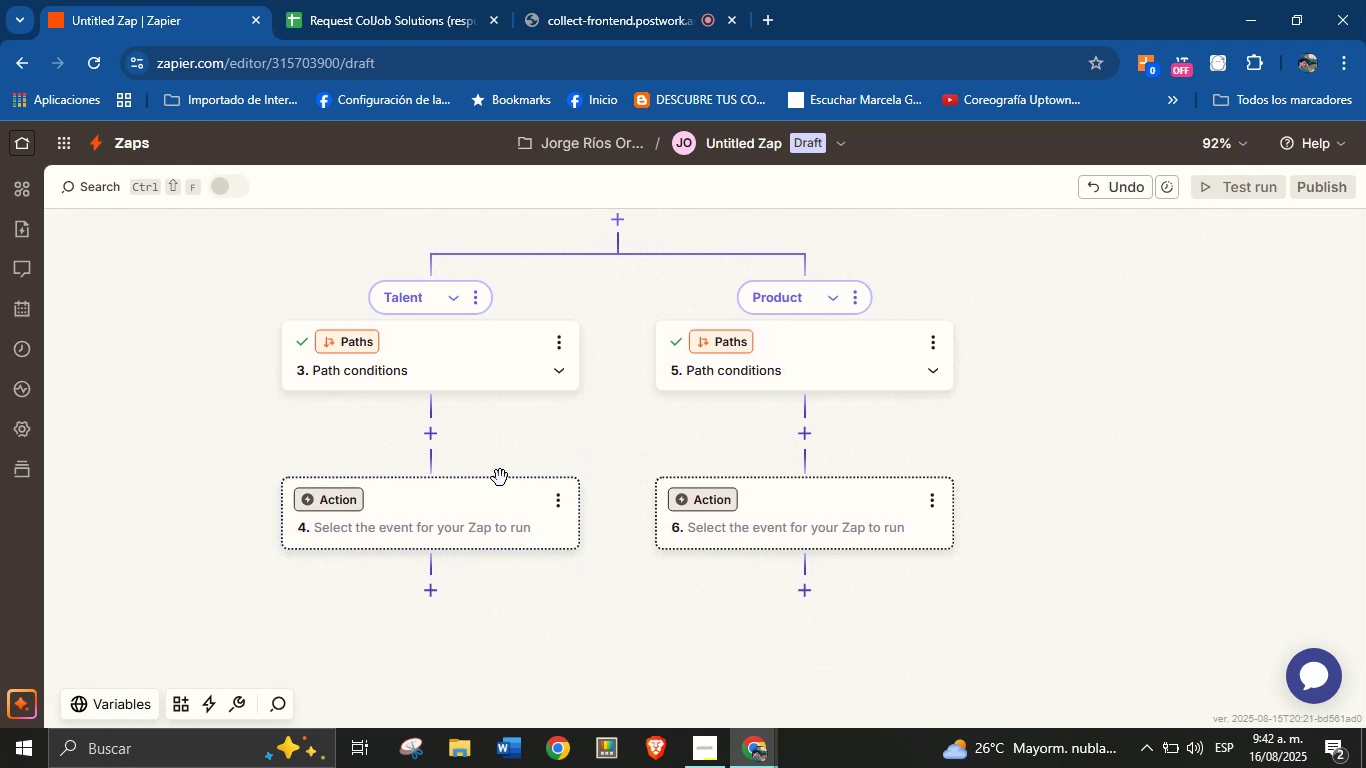 
left_click([337, 506])
 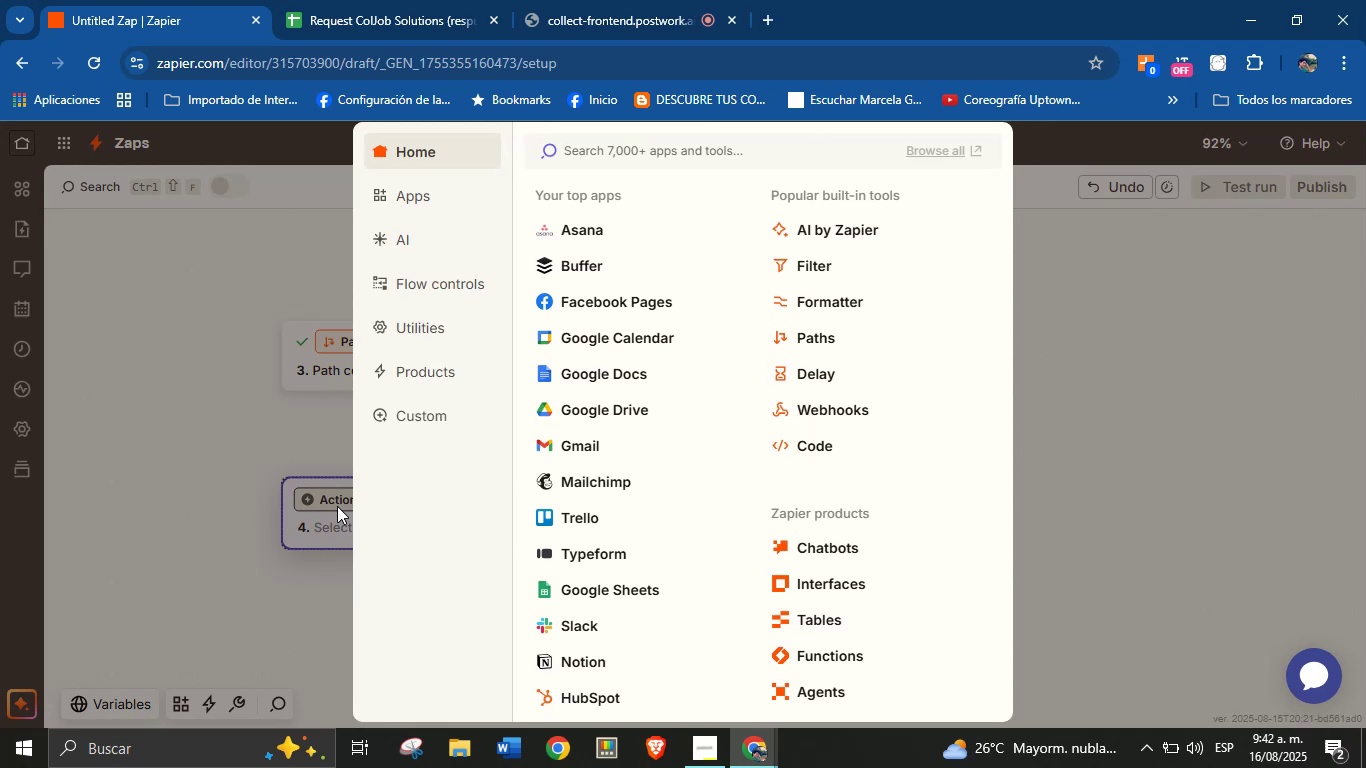 
wait(8.16)
 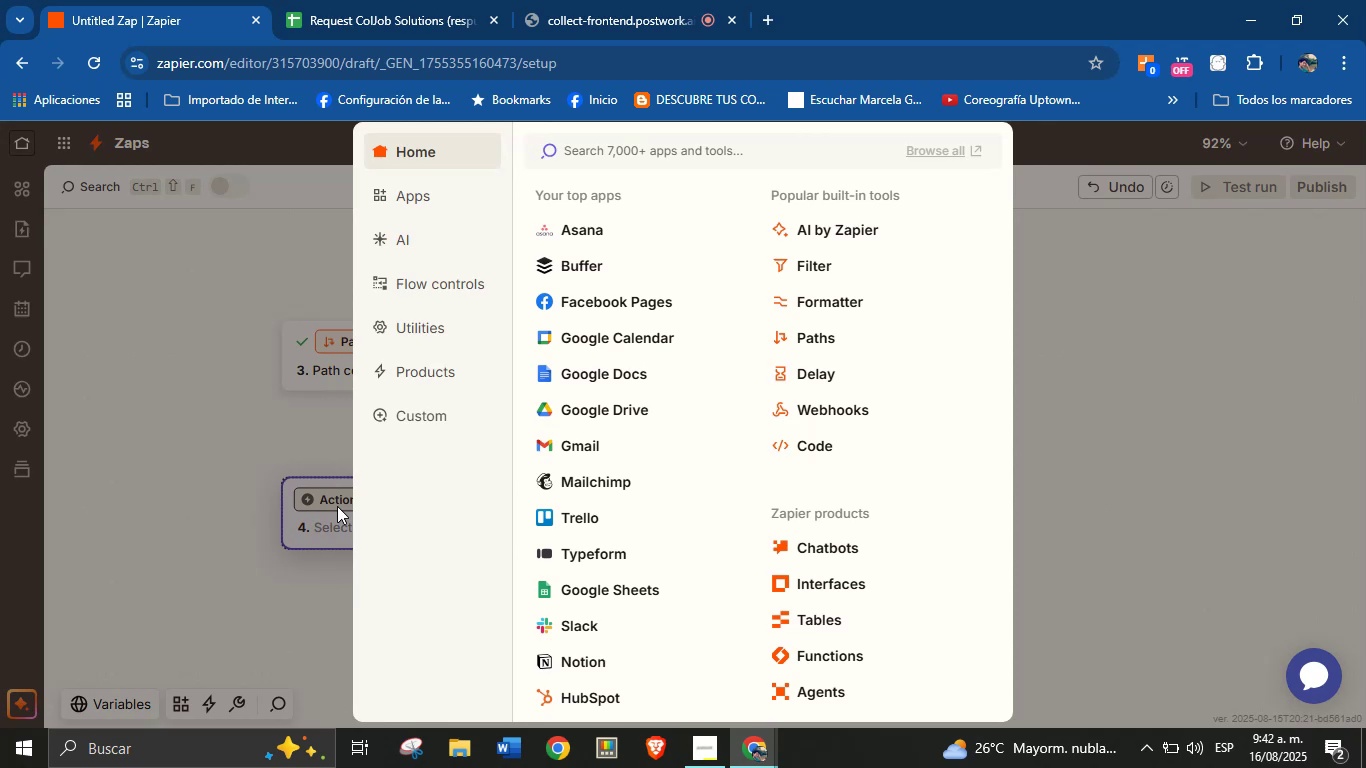 
left_click([594, 661])
 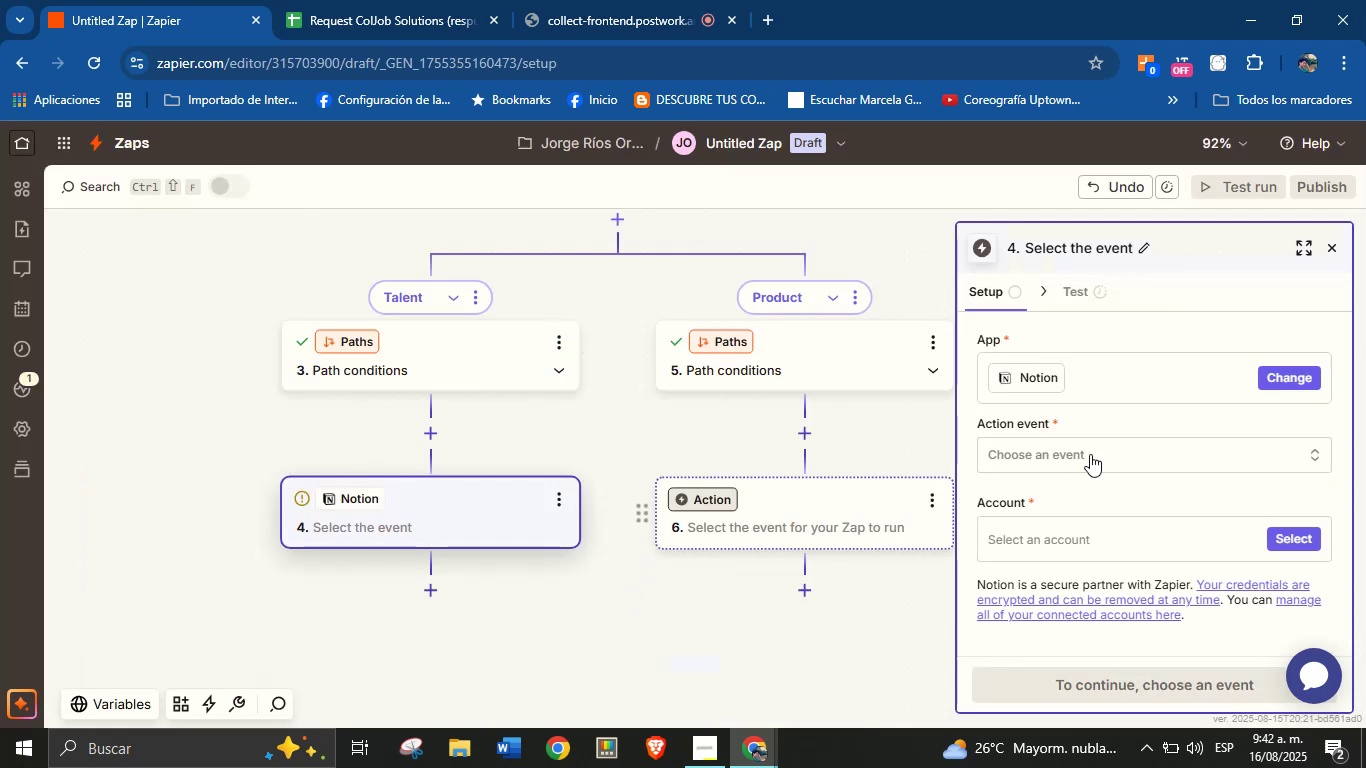 
left_click([1130, 460])
 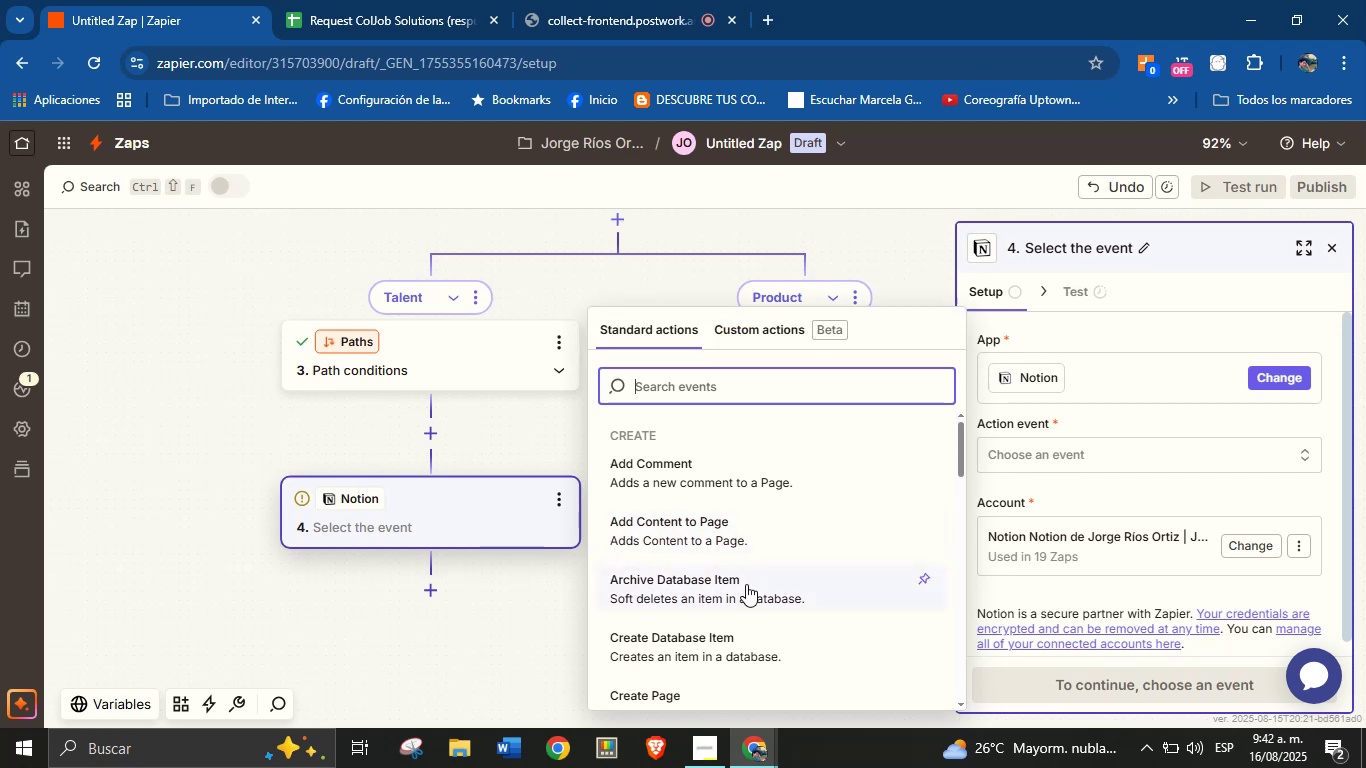 
left_click([746, 634])
 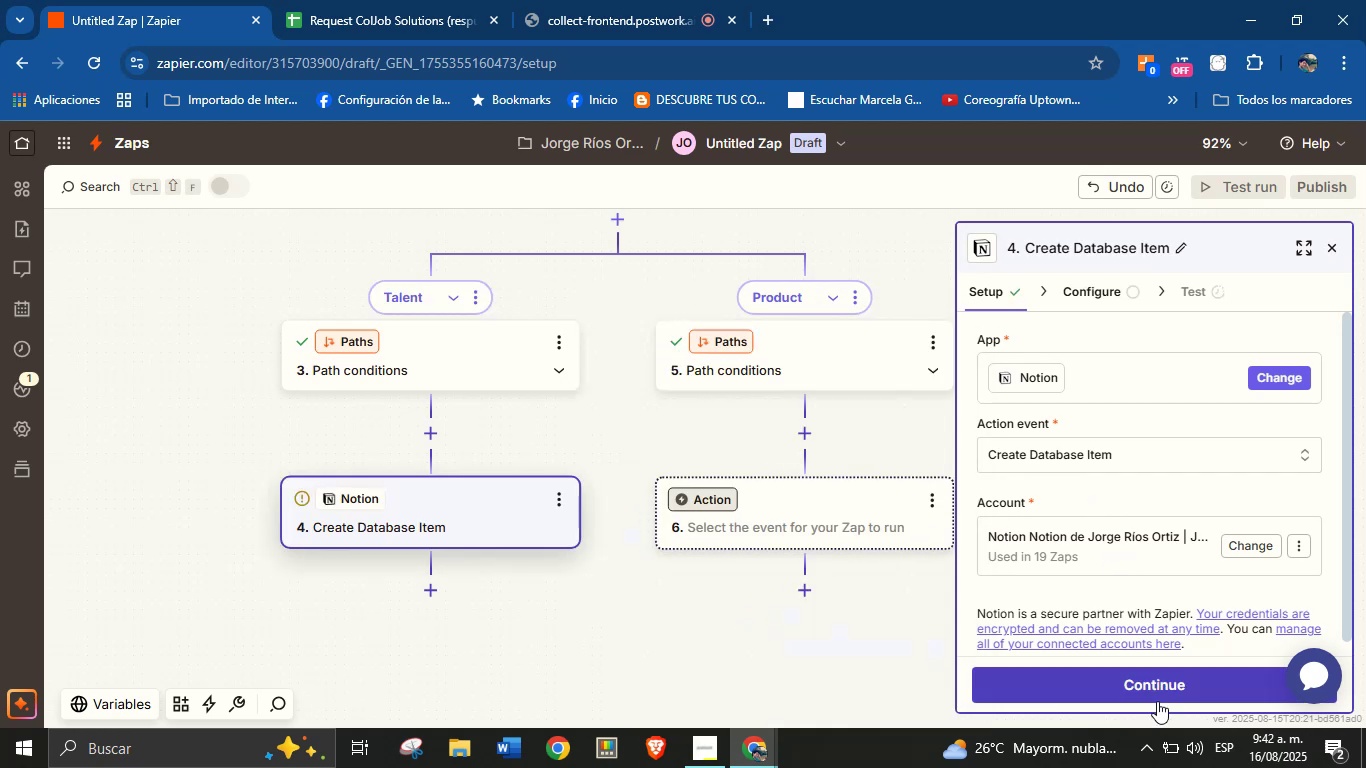 
left_click([1157, 697])
 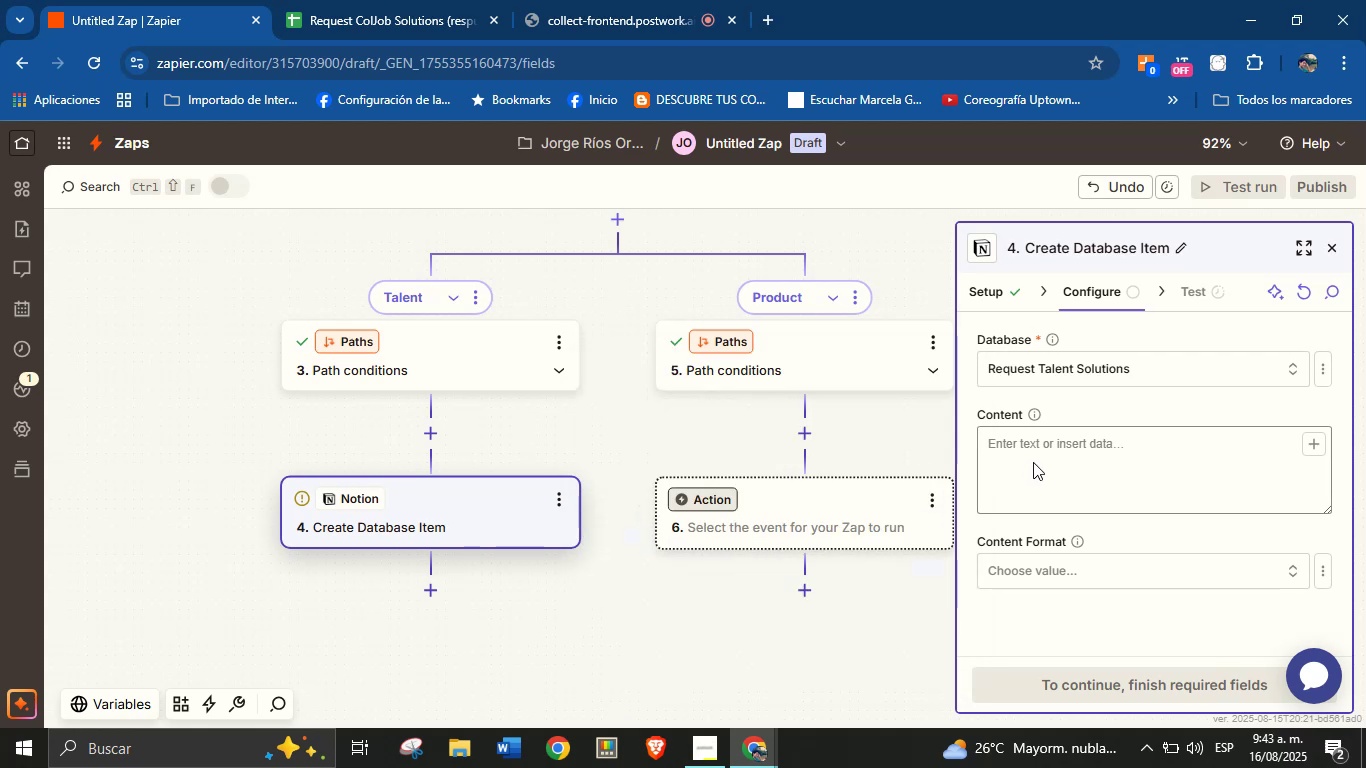 
wait(7.11)
 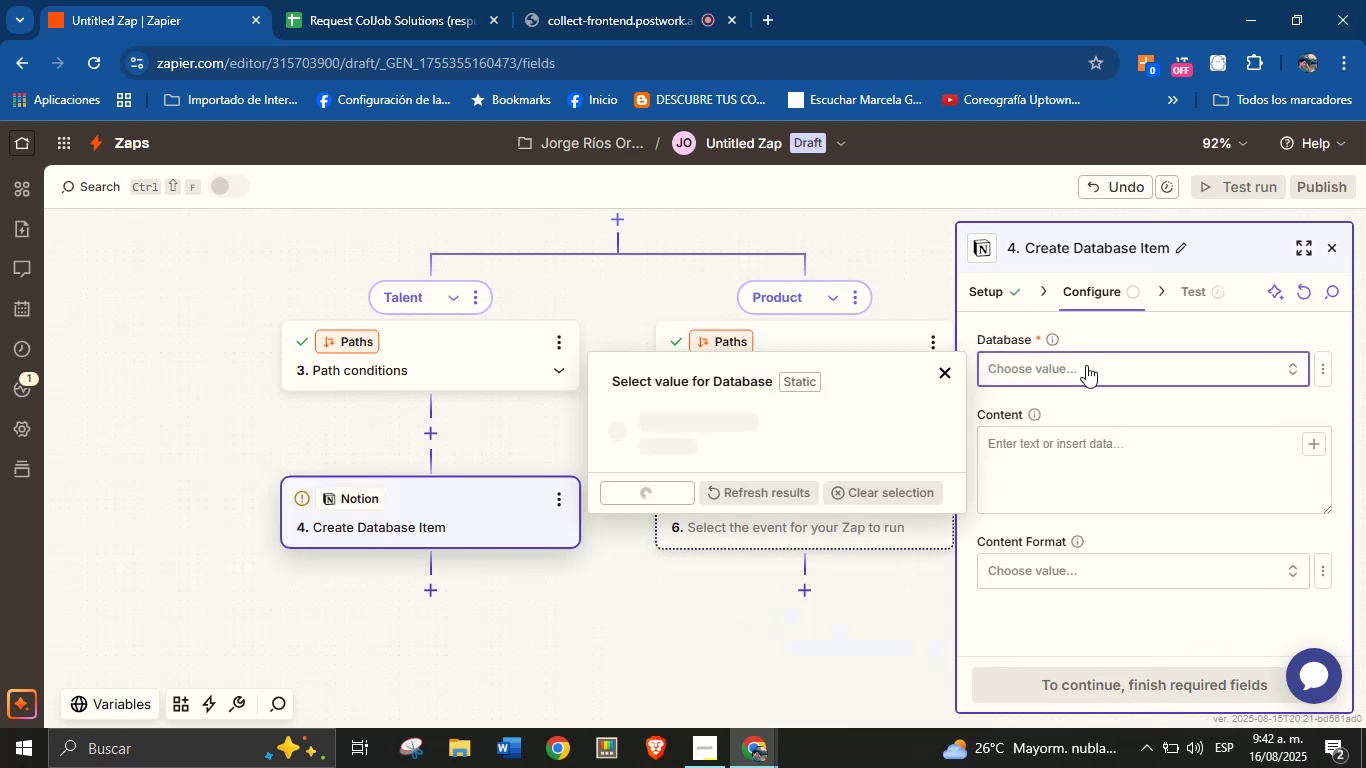 
left_click([1299, 445])
 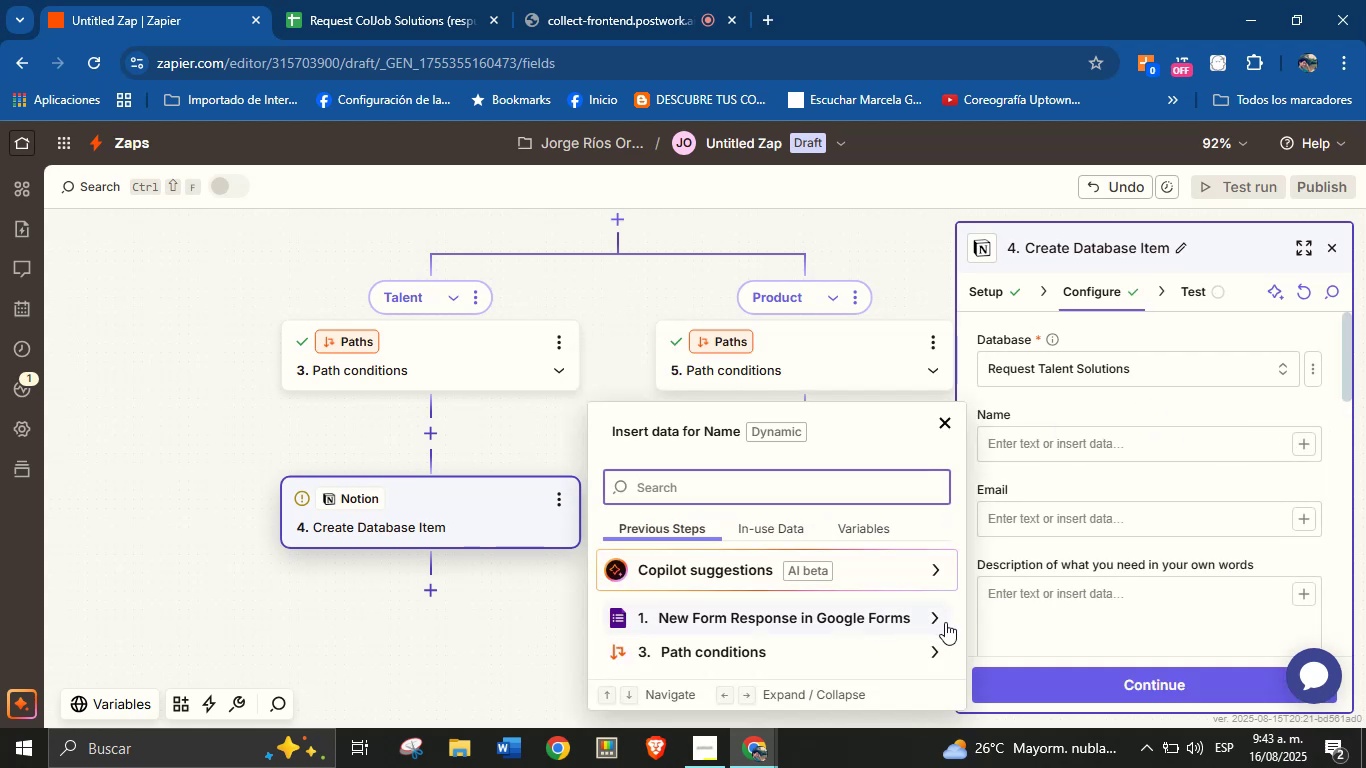 
type(name)
 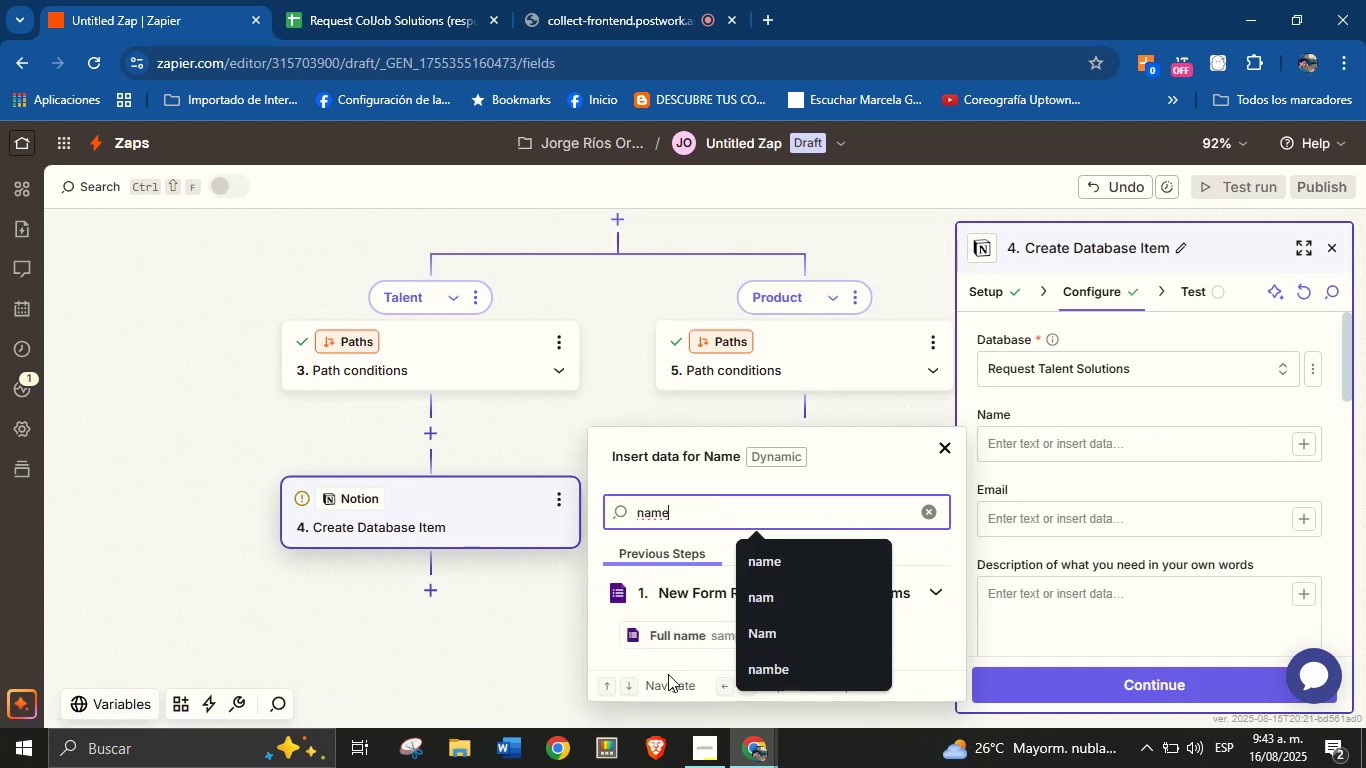 
left_click([679, 638])
 